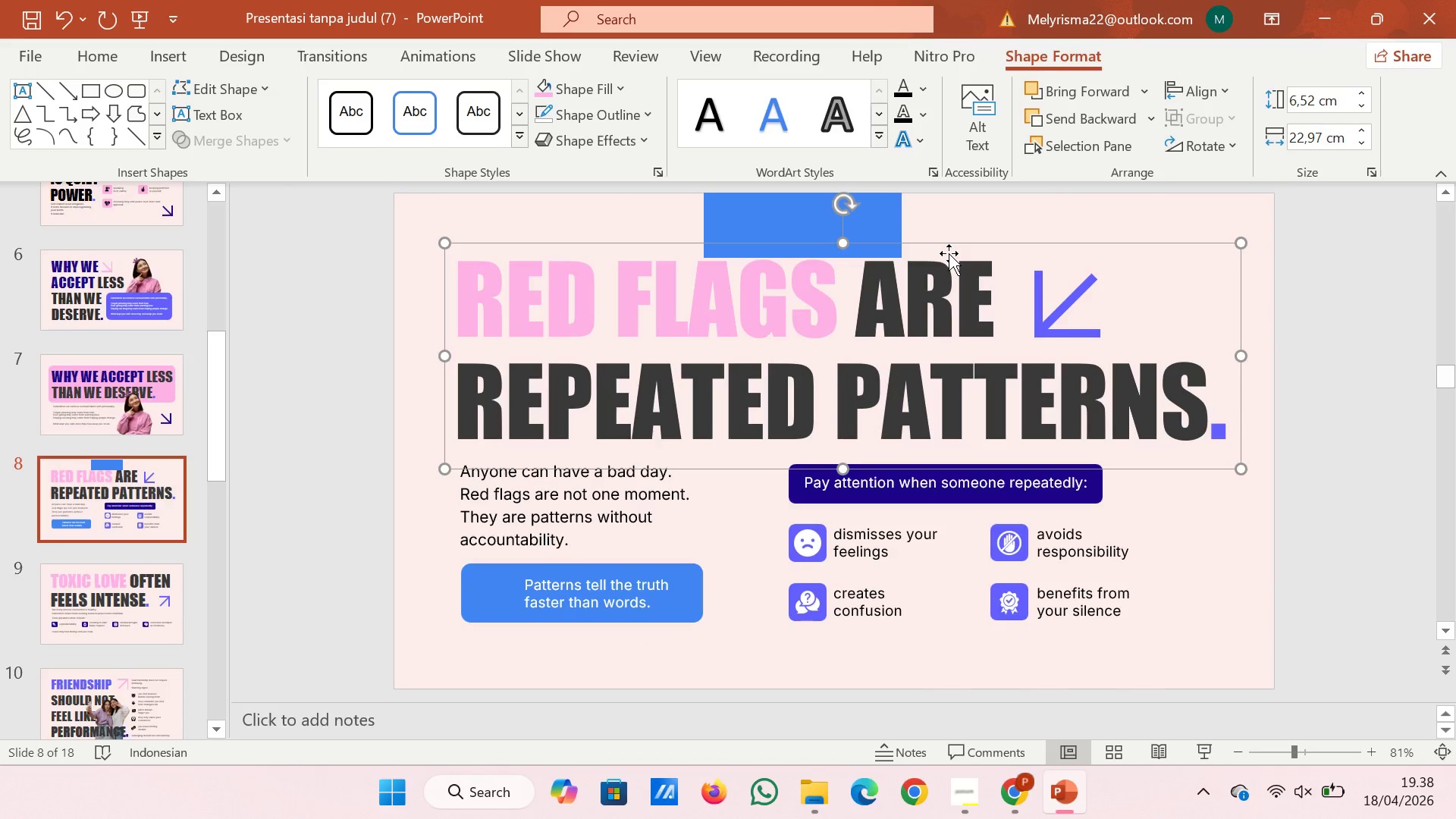 
key(ArrowUp)
 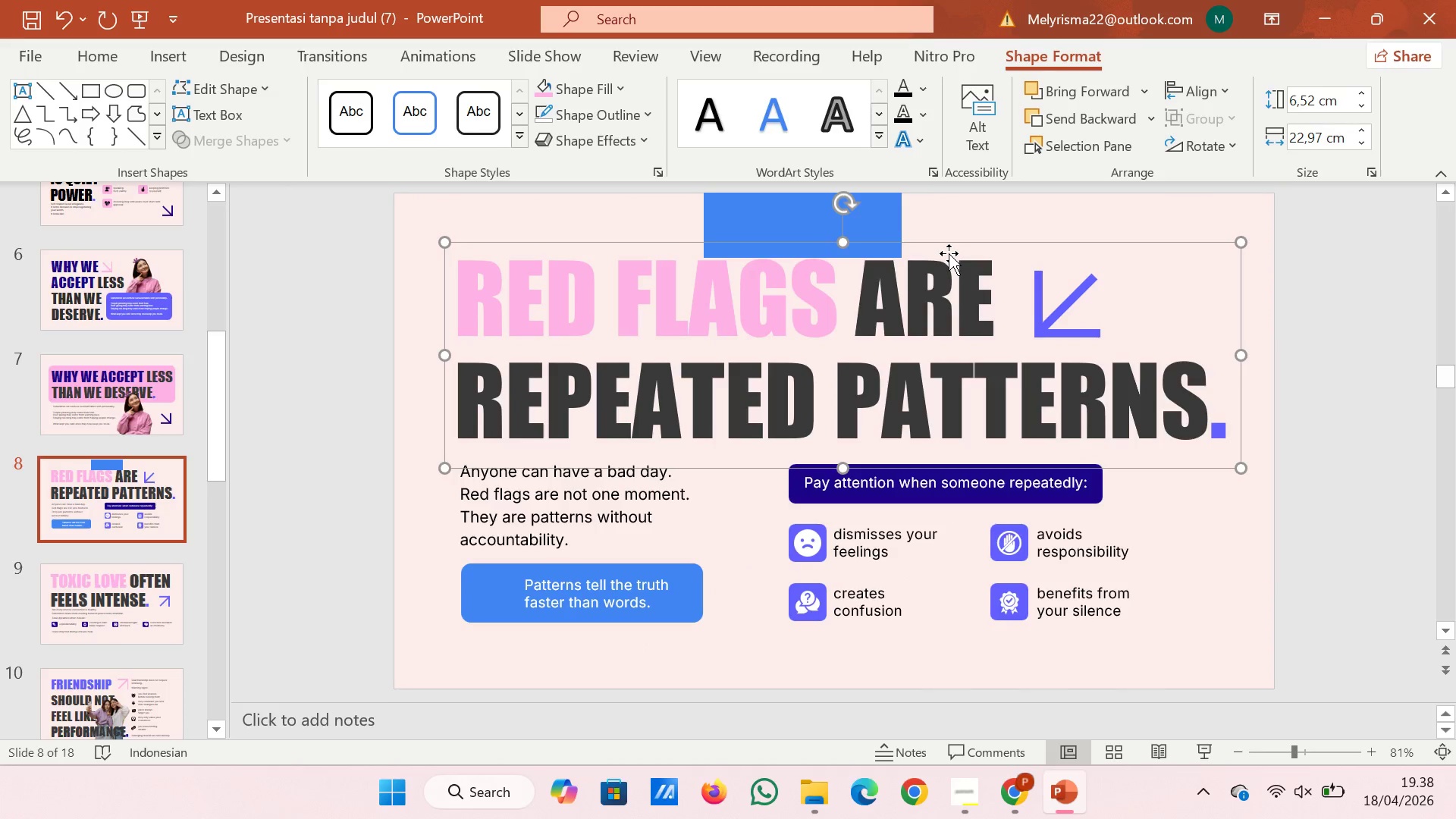 
key(ArrowUp)
 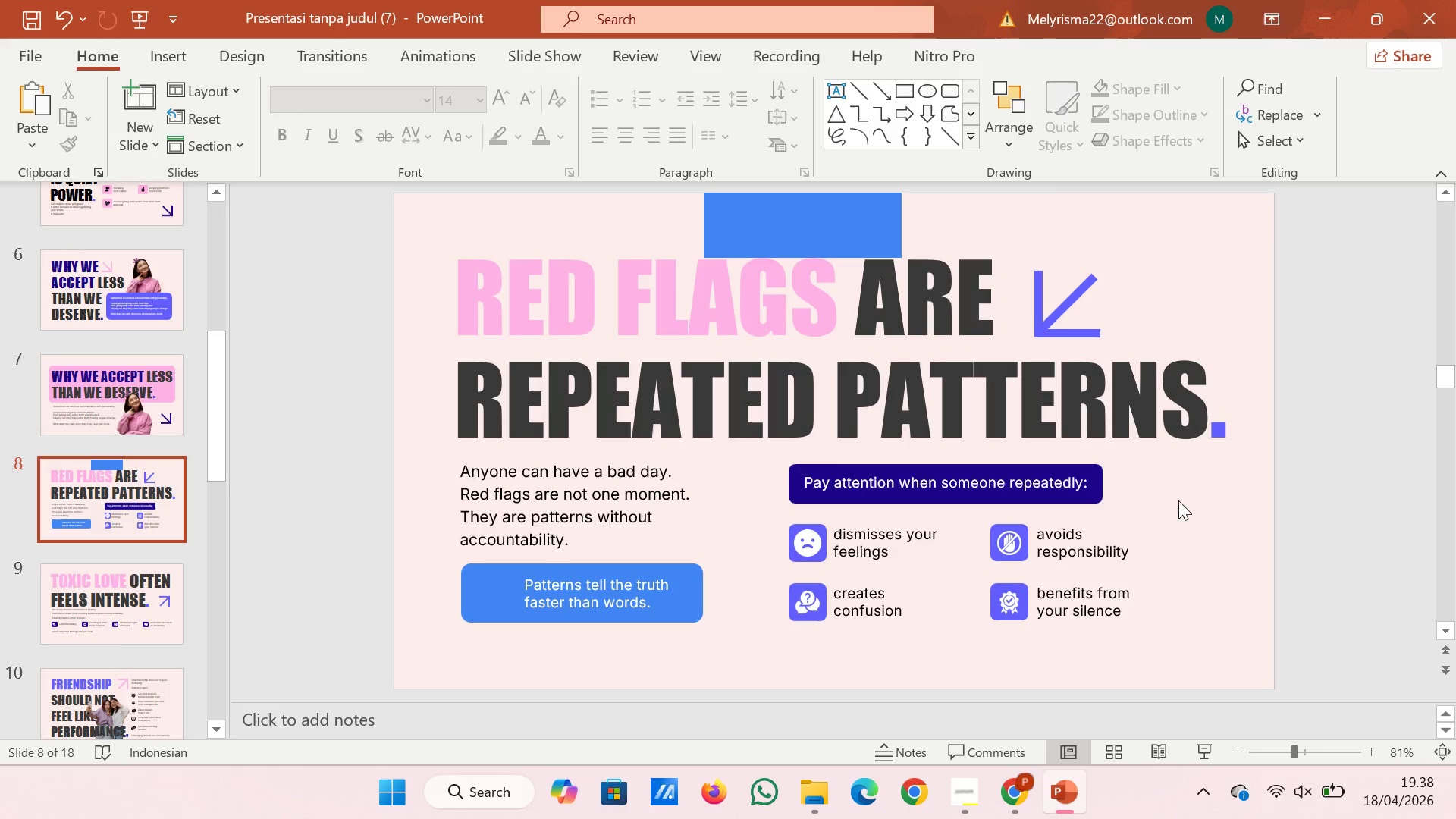 
left_click_drag(start_coordinate=[1103, 509], to_coordinate=[1091, 501])
 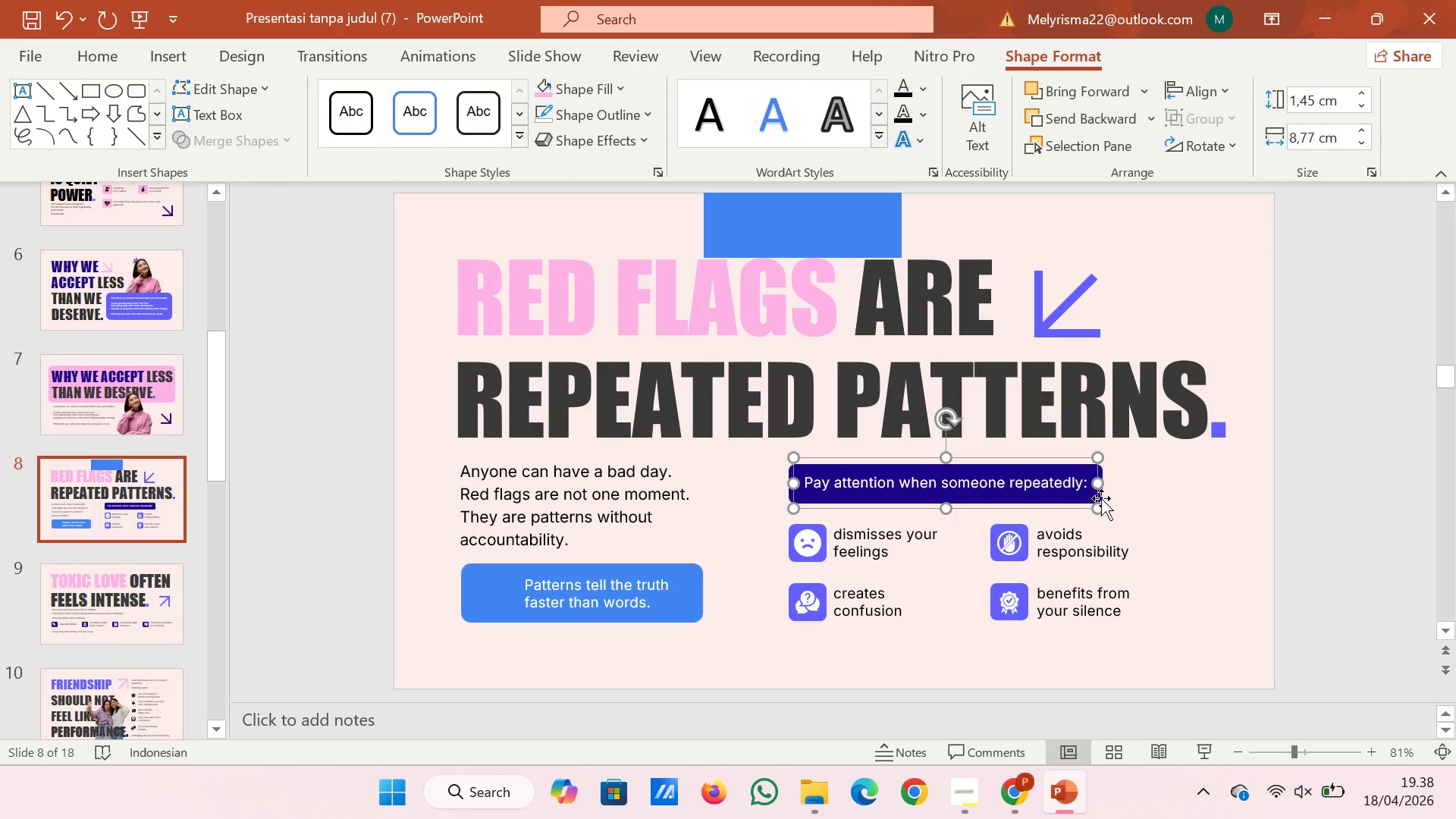 
left_click([1091, 501])
 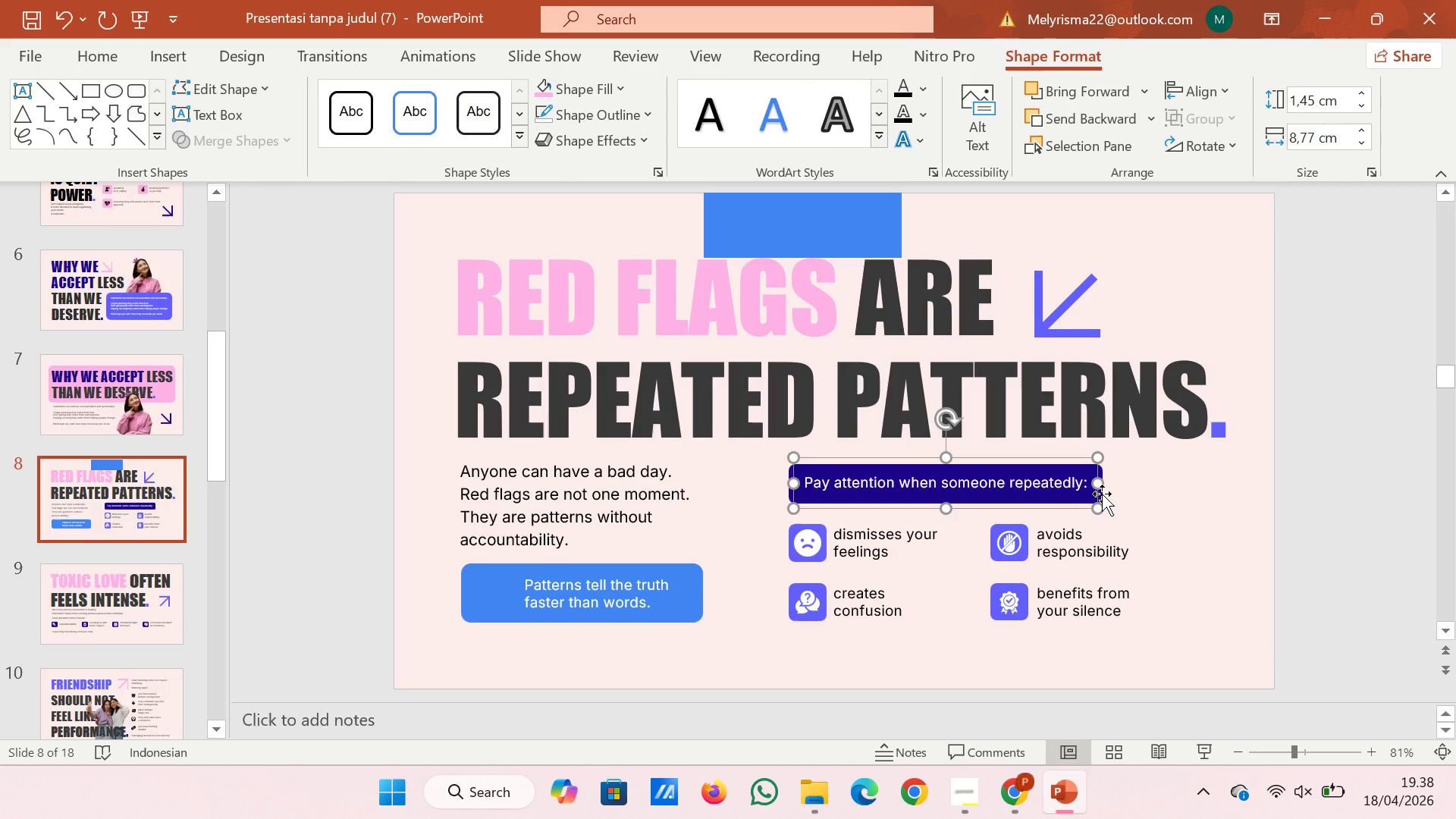 
hold_key(key=ShiftRight, duration=0.66)
left_click([1102, 494])
 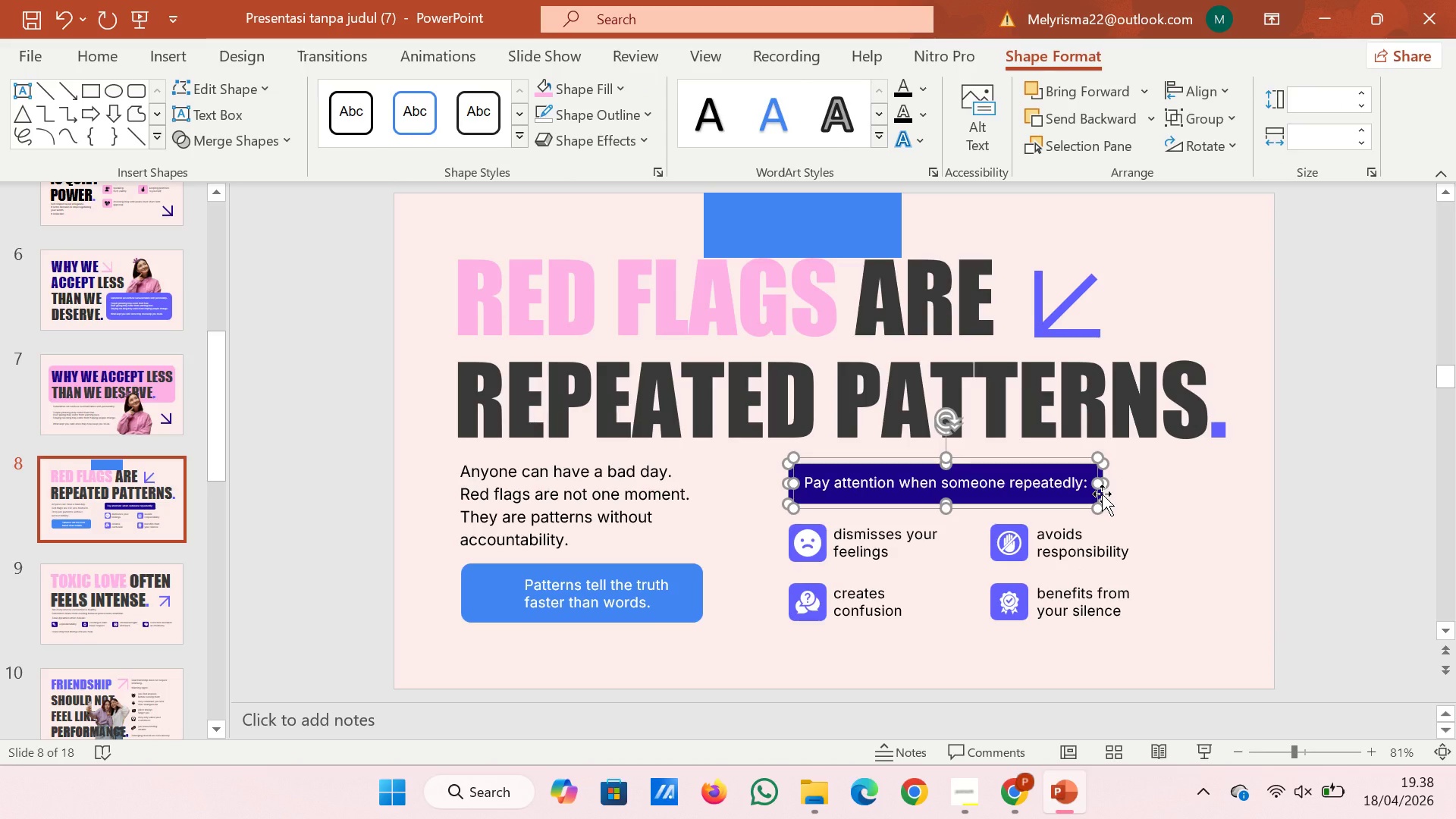 
key(ArrowUp)
 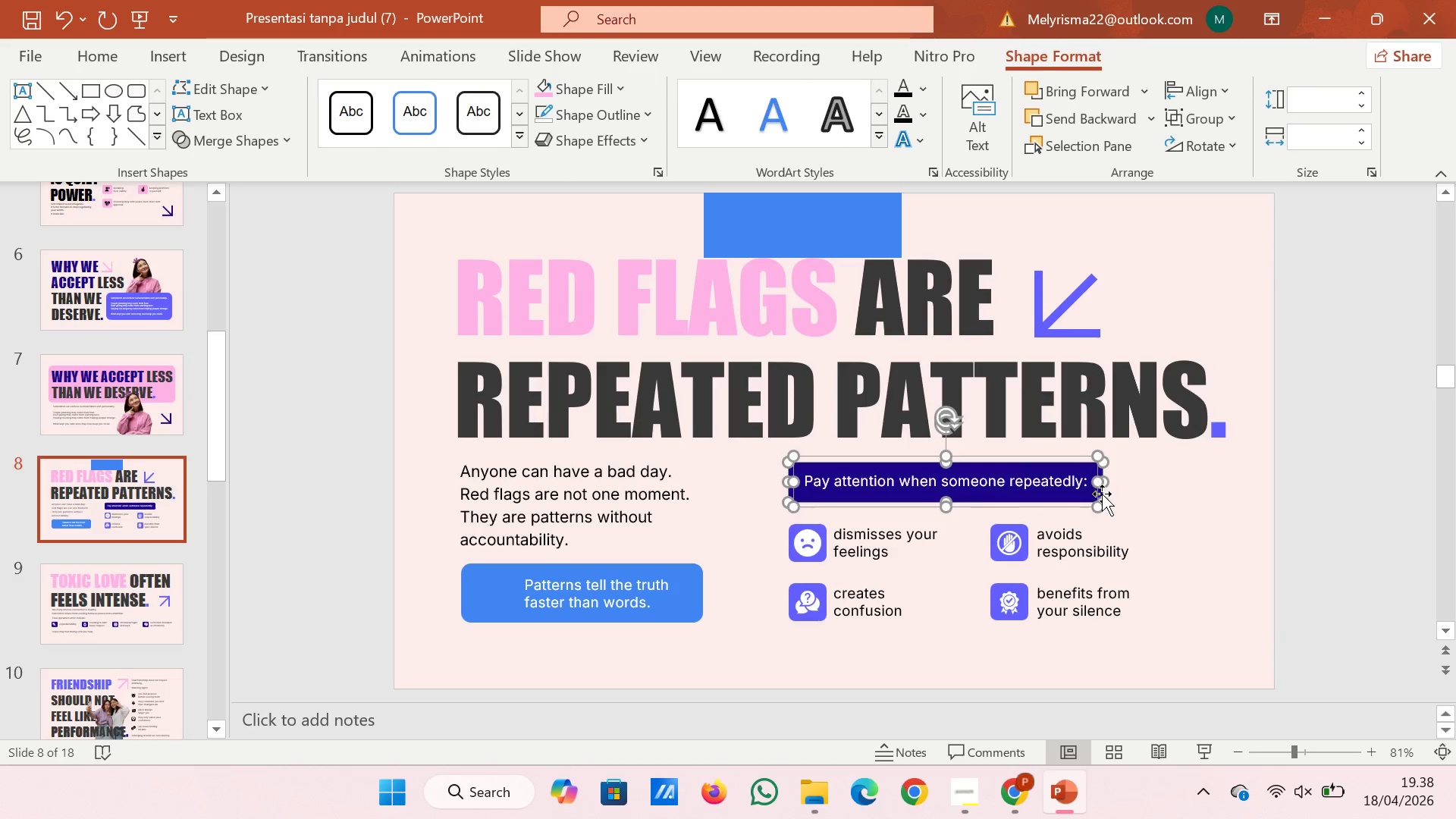 
key(ArrowUp)
 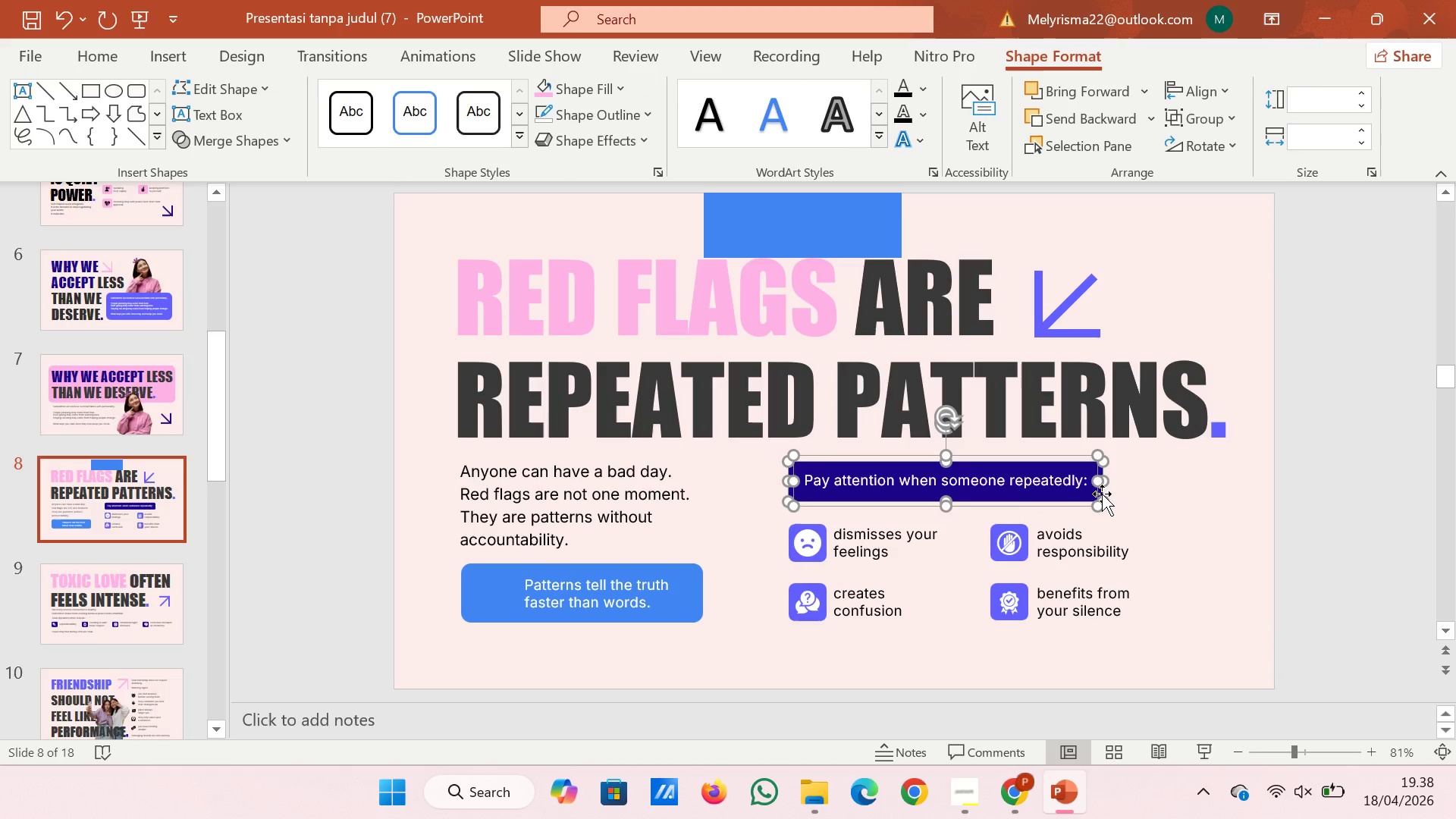 
key(ArrowUp)
 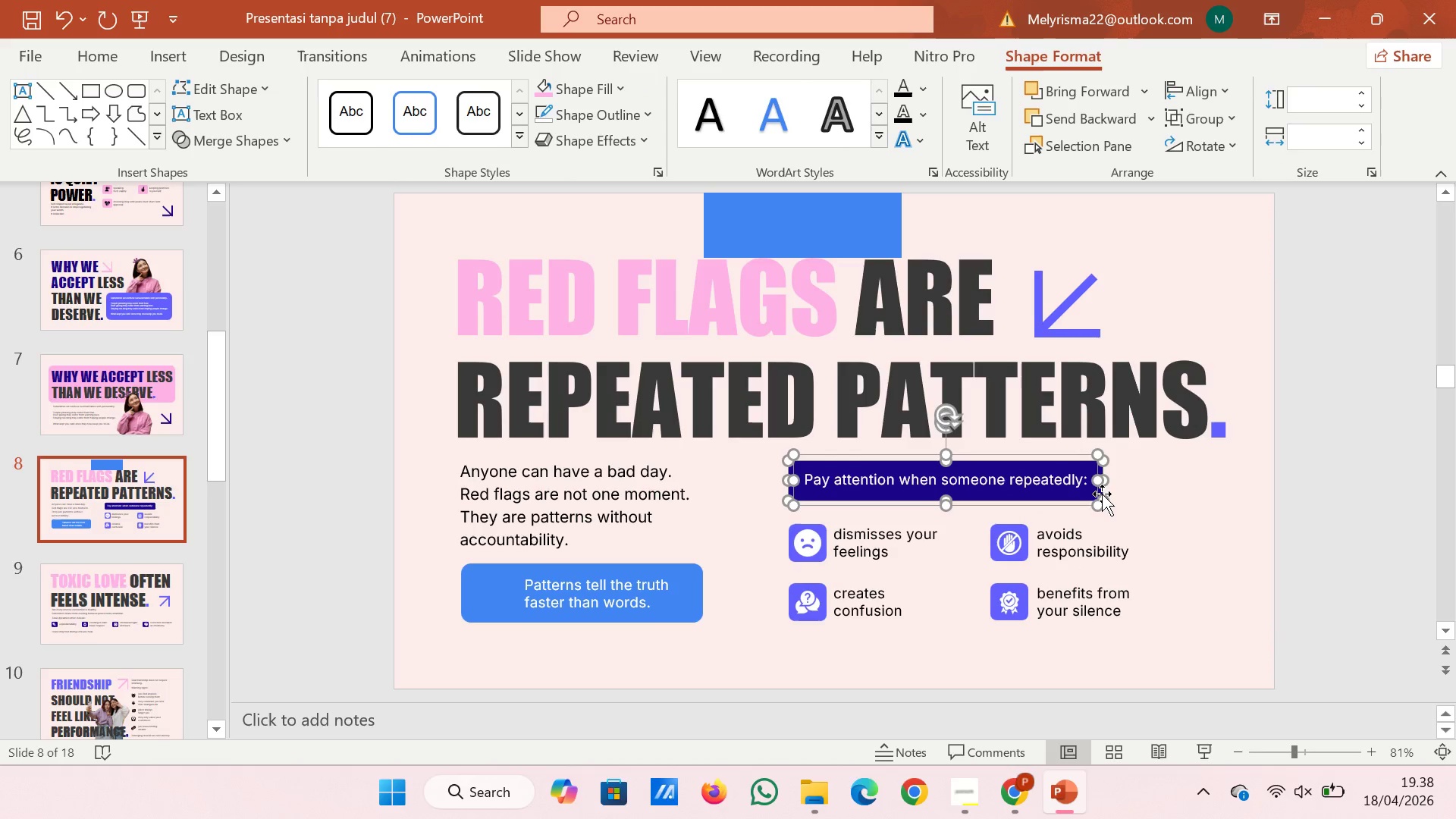 
key(ArrowUp)
 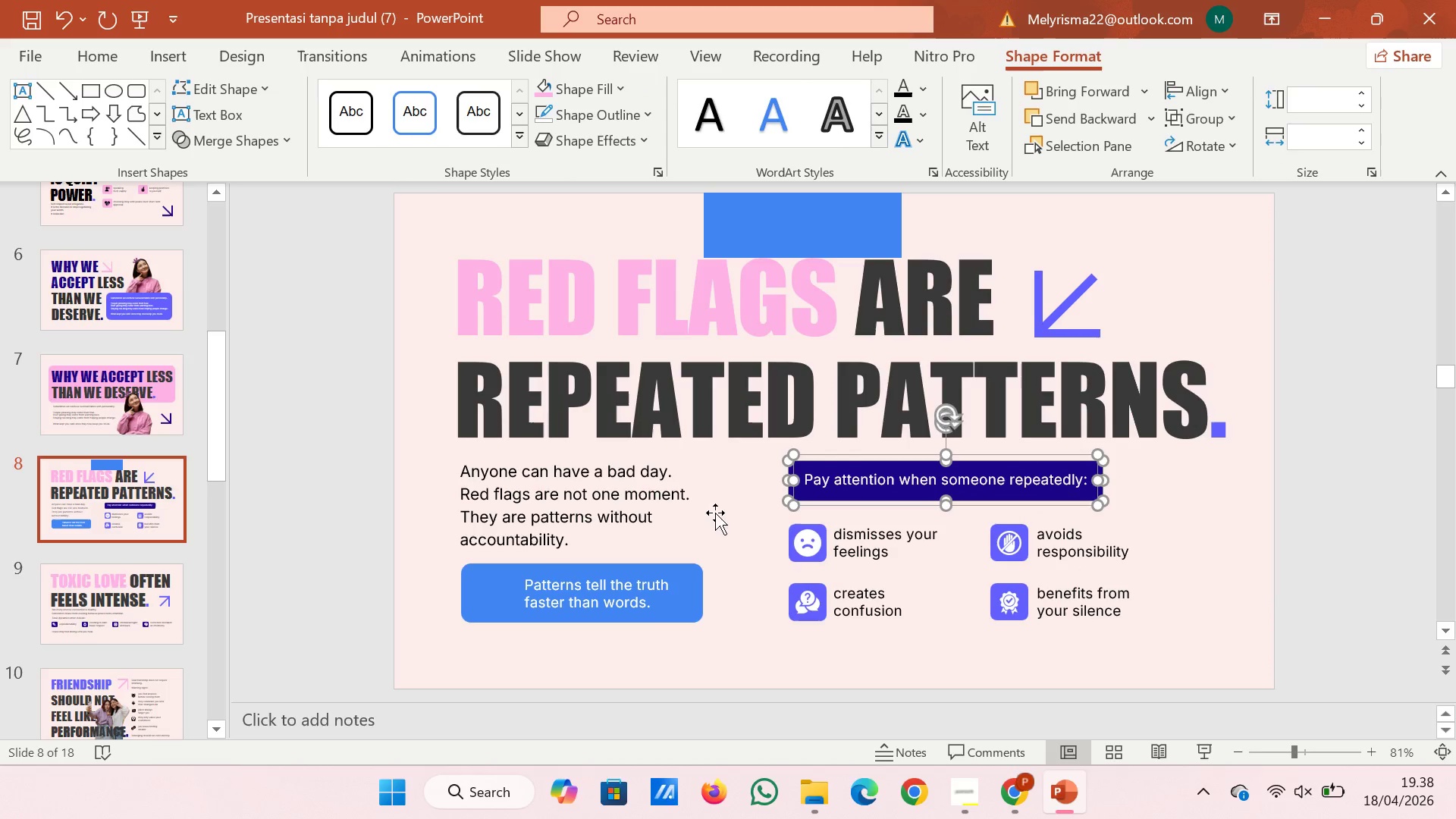 
left_click([647, 534])
 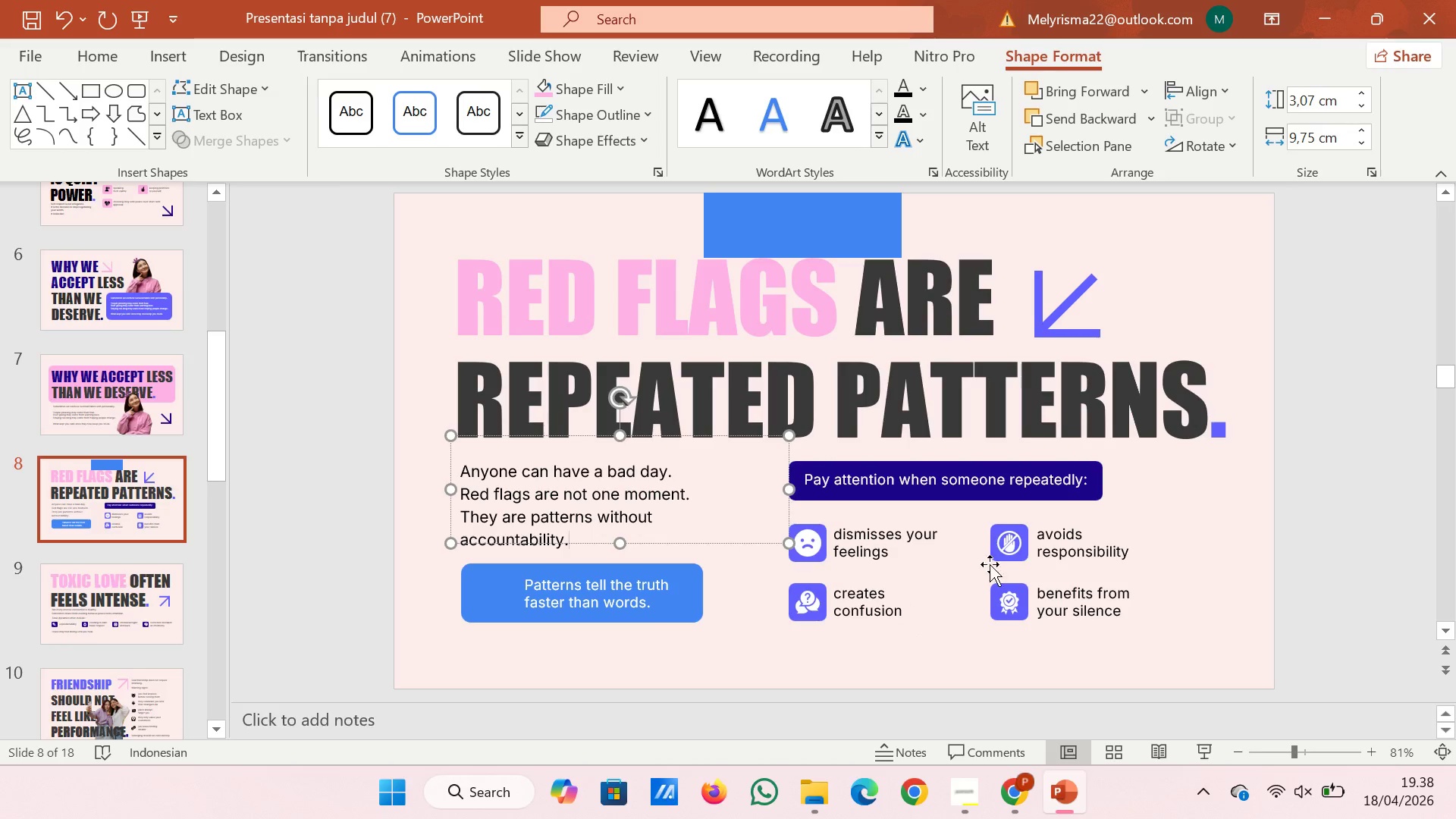 
double_click([699, 604])
 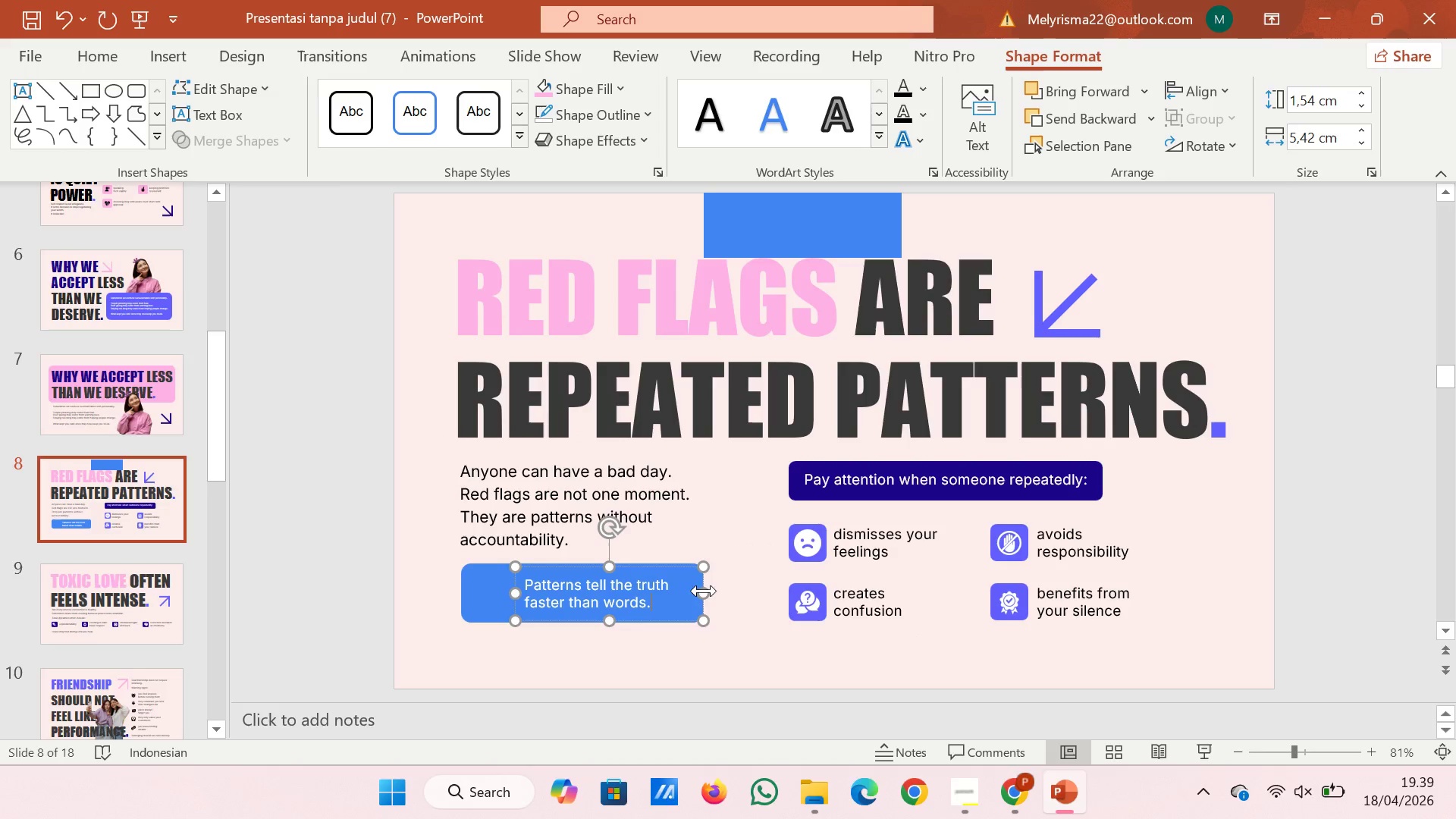 
left_click_drag(start_coordinate=[704, 590], to_coordinate=[736, 590])
 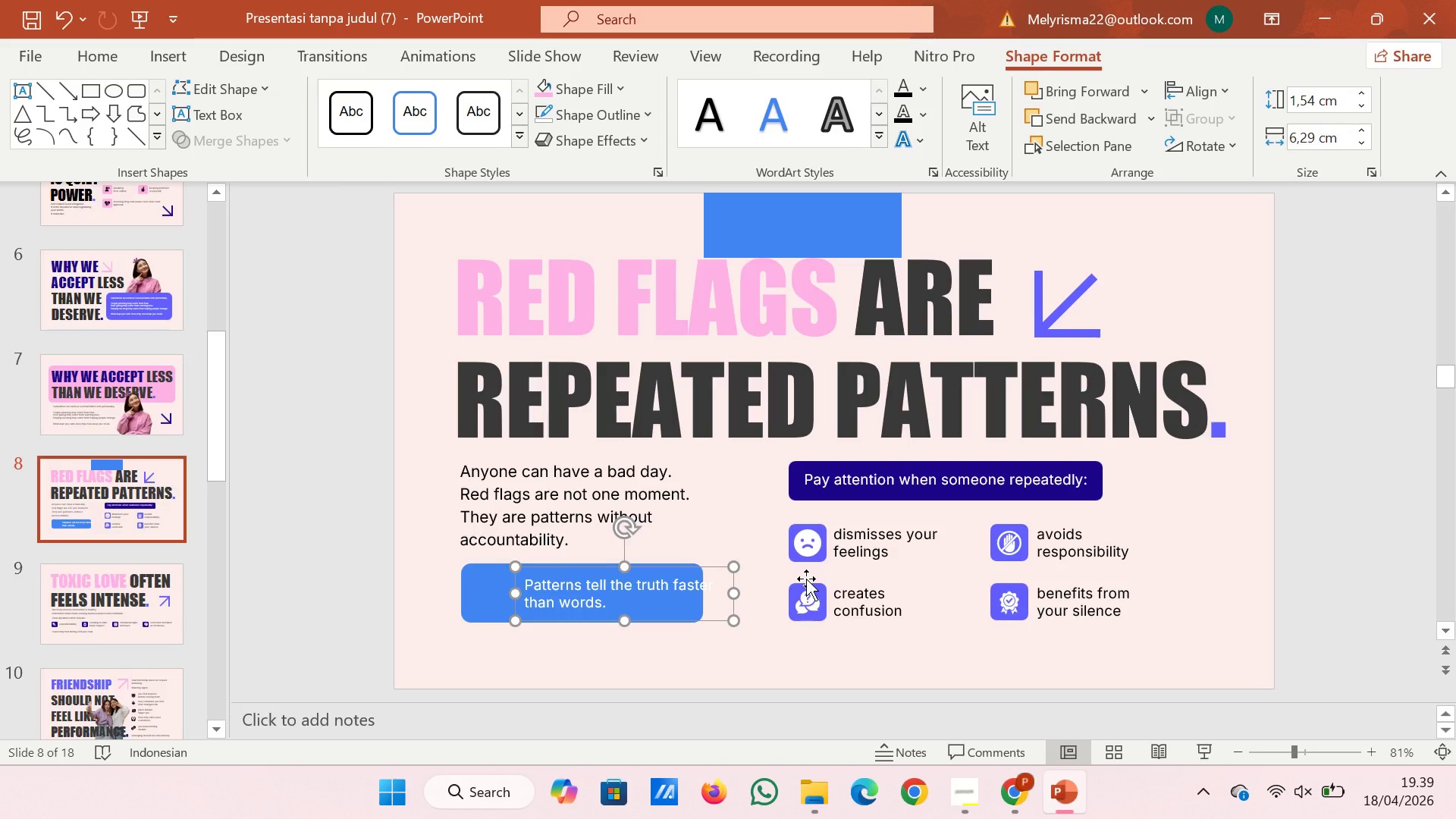 
hold_key(key=ControlRight, duration=0.98)
scroll: coordinate [806, 579], scroll_direction: down, amount: 4.0
 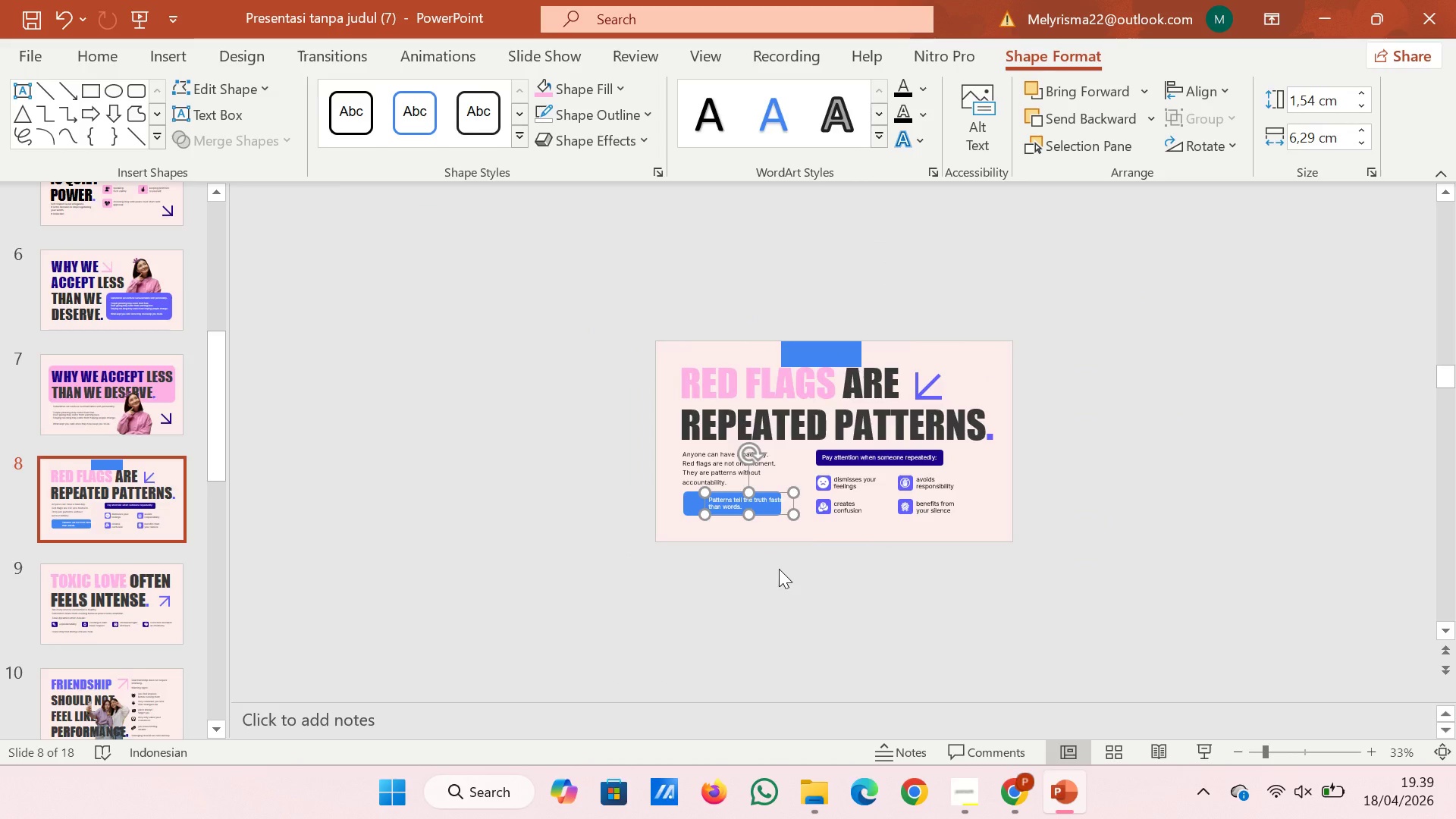 
left_click([779, 568])
 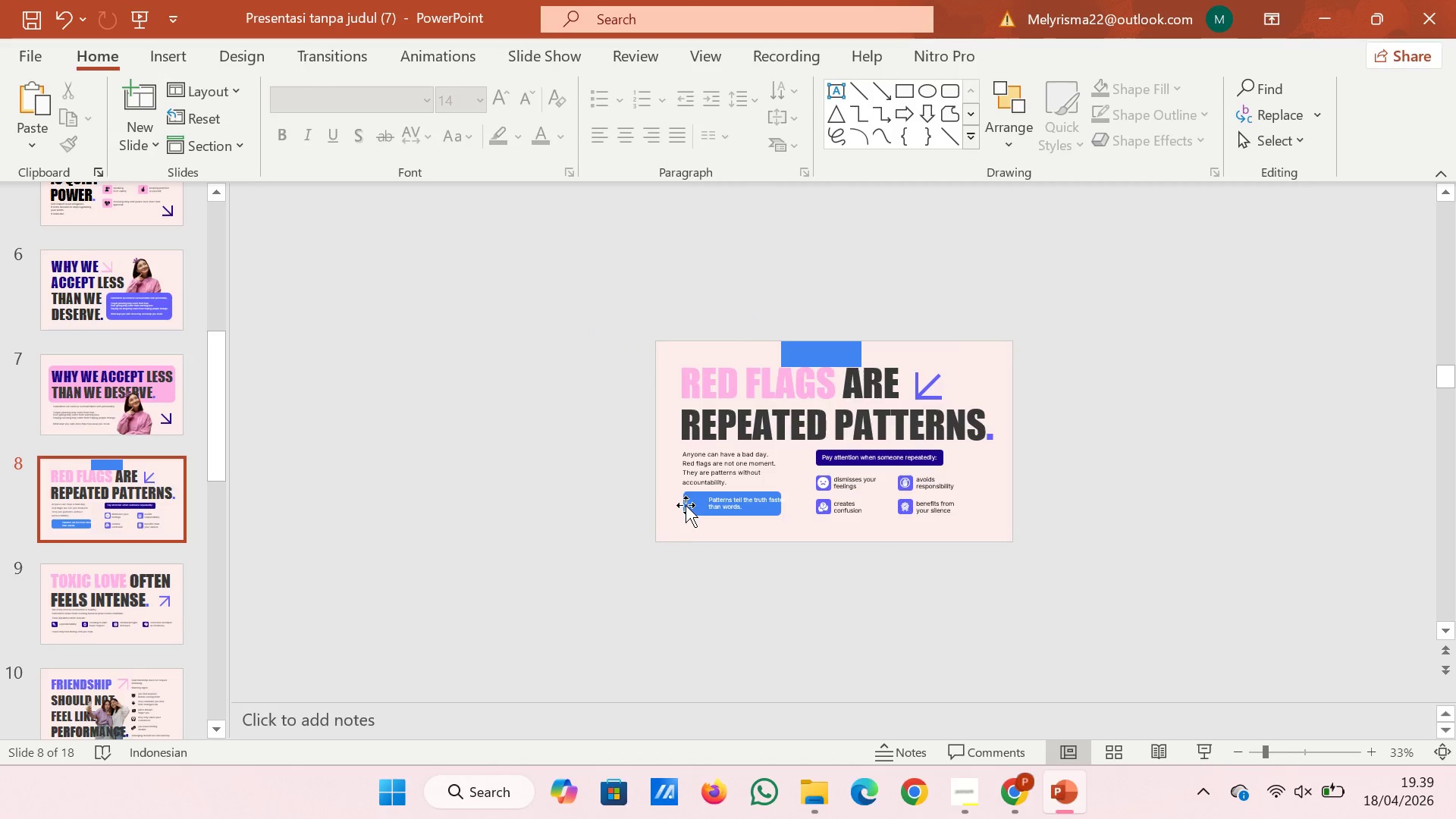 
left_click_drag(start_coordinate=[692, 504], to_coordinate=[802, 517])
 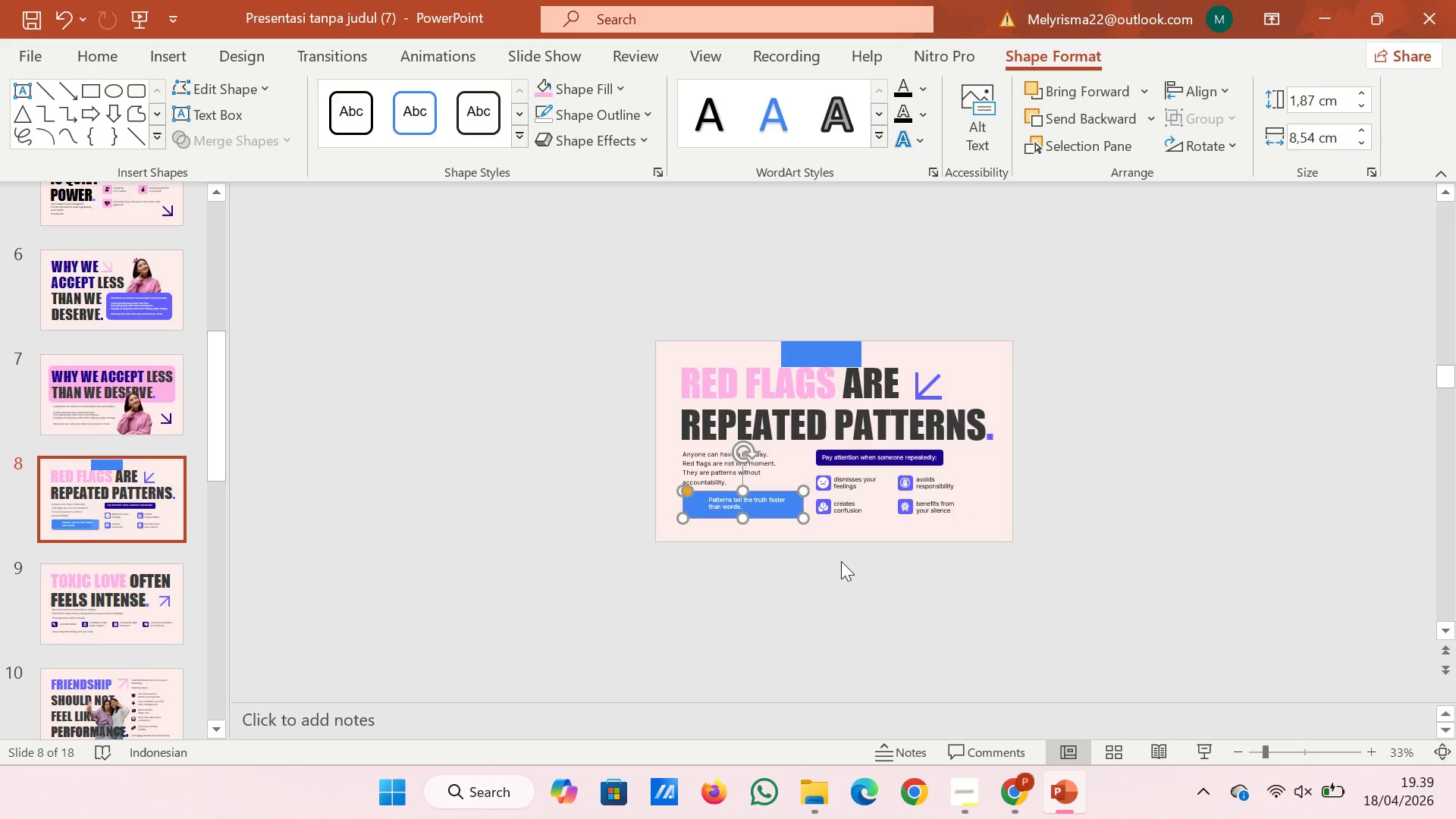 
double_click([841, 561])
 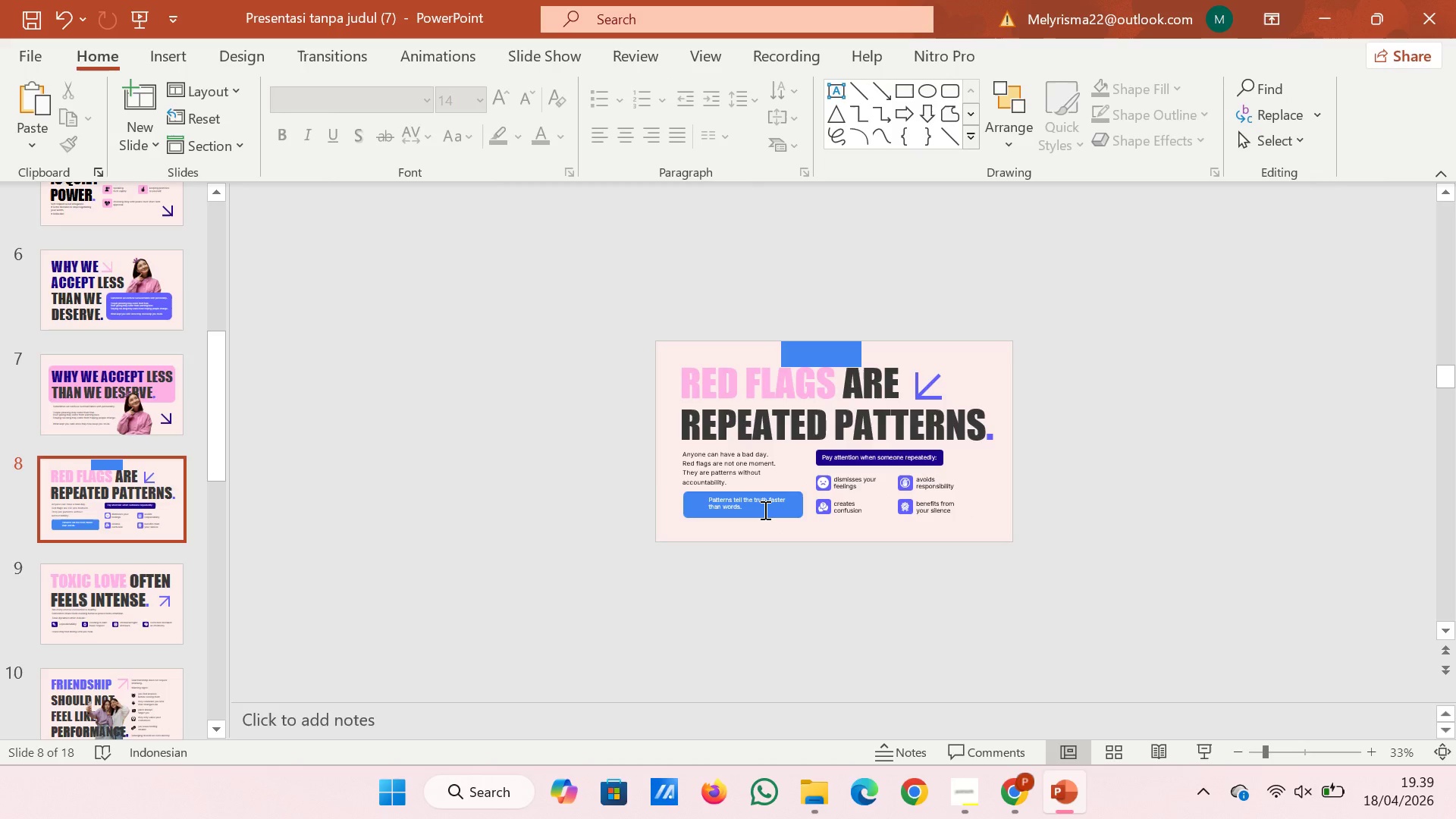 
left_click([764, 507])
 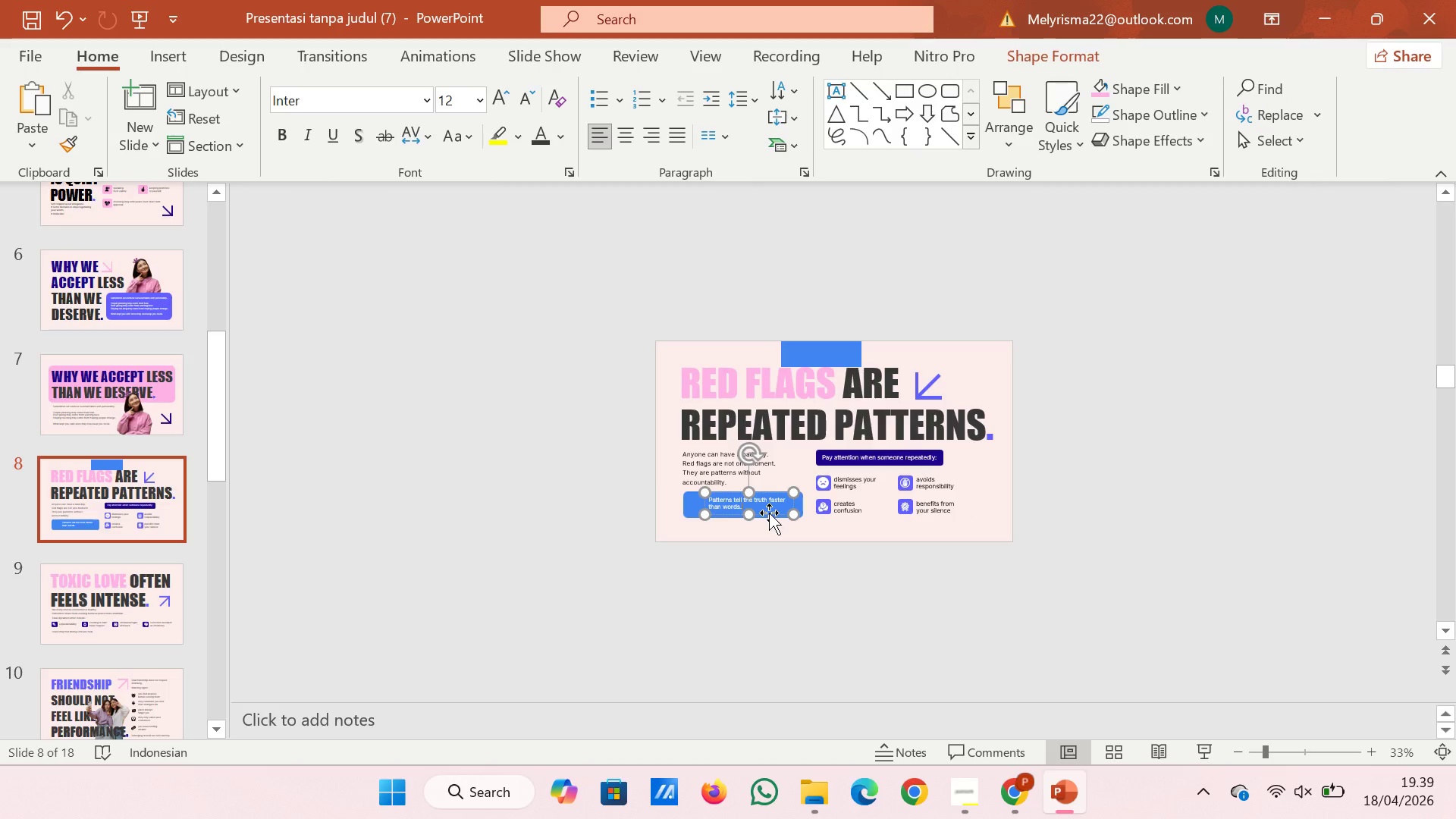 
left_click([769, 513])
 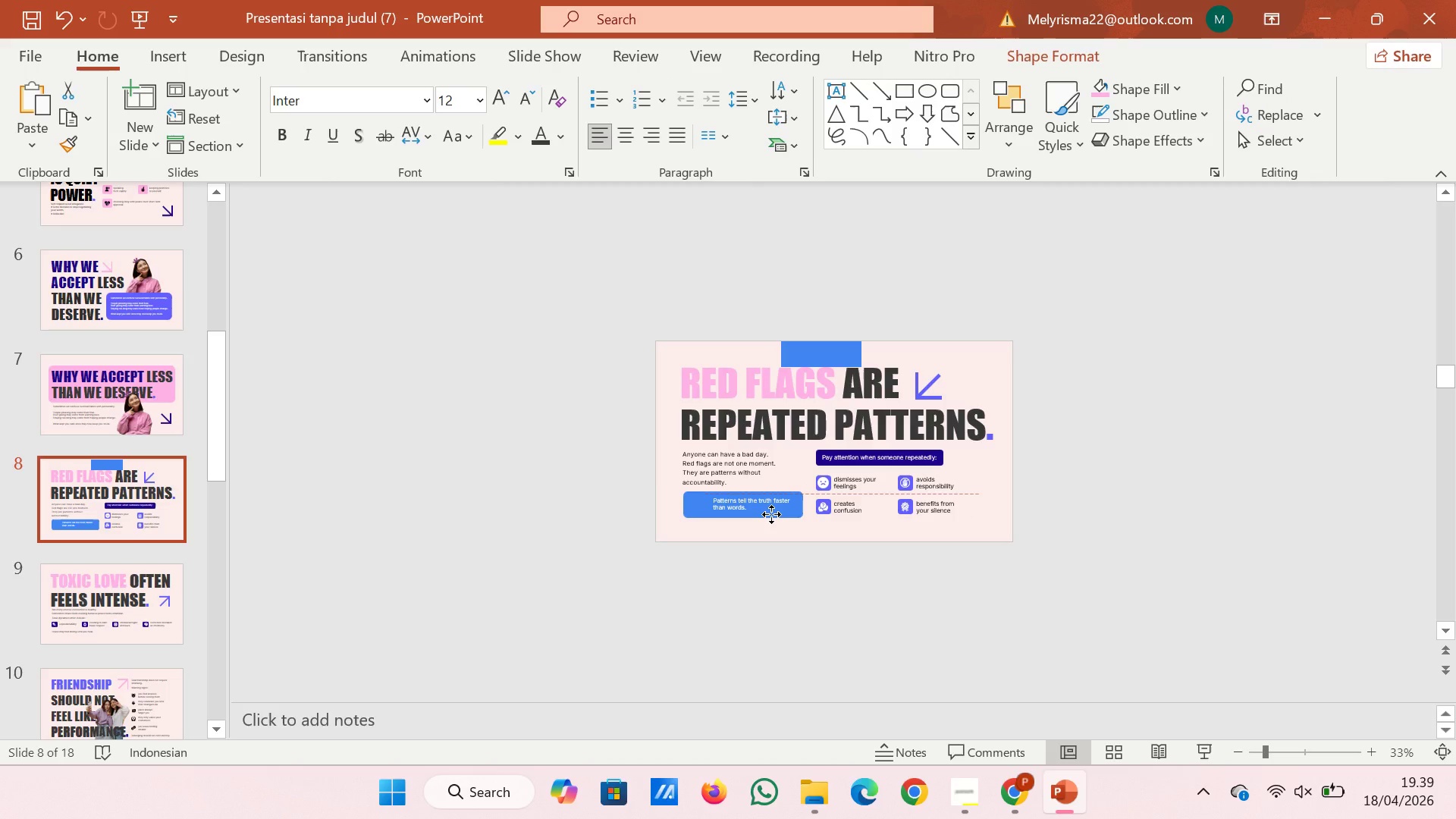 
wait(5.76)
 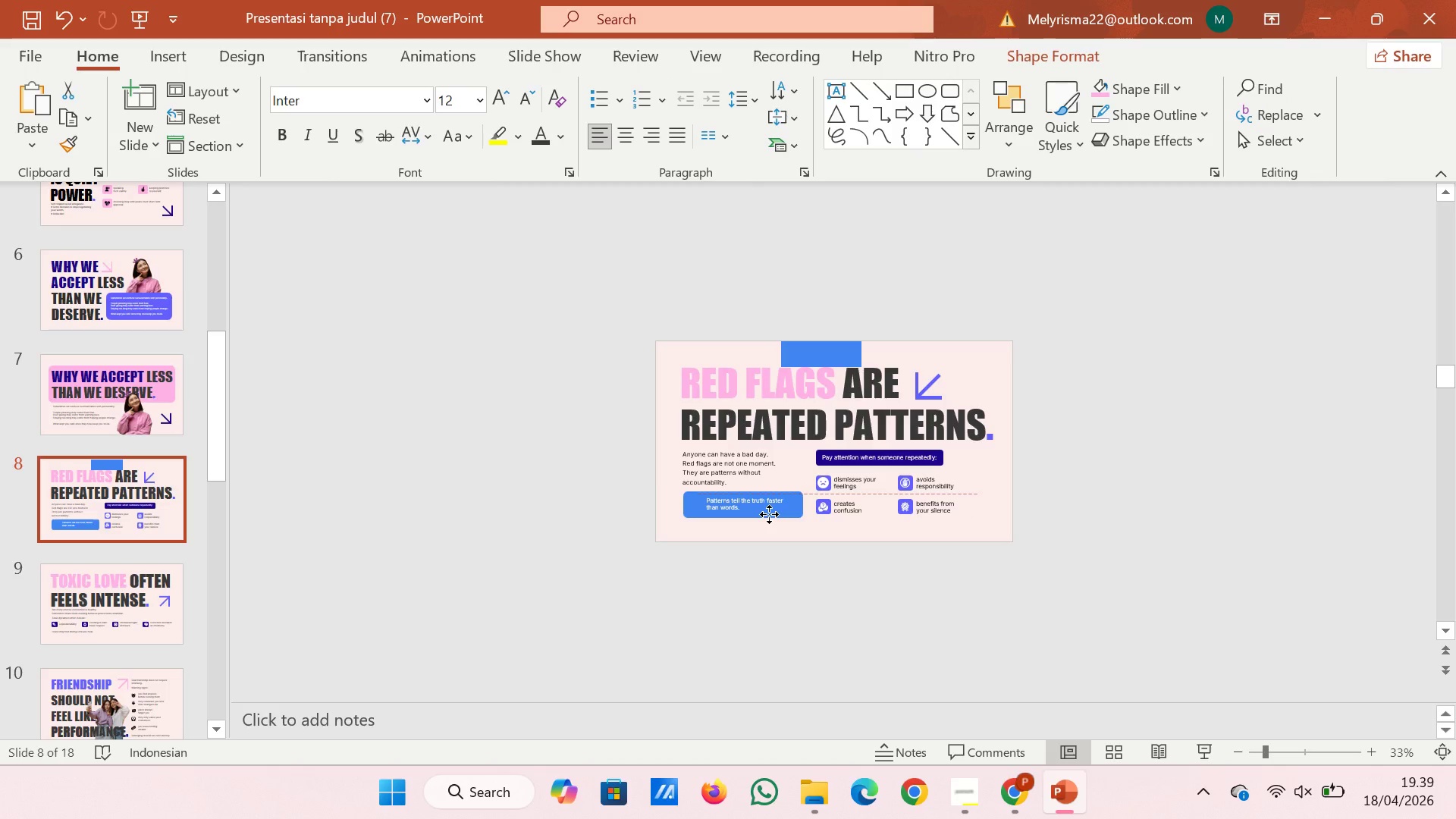 
key(ArrowDown)
 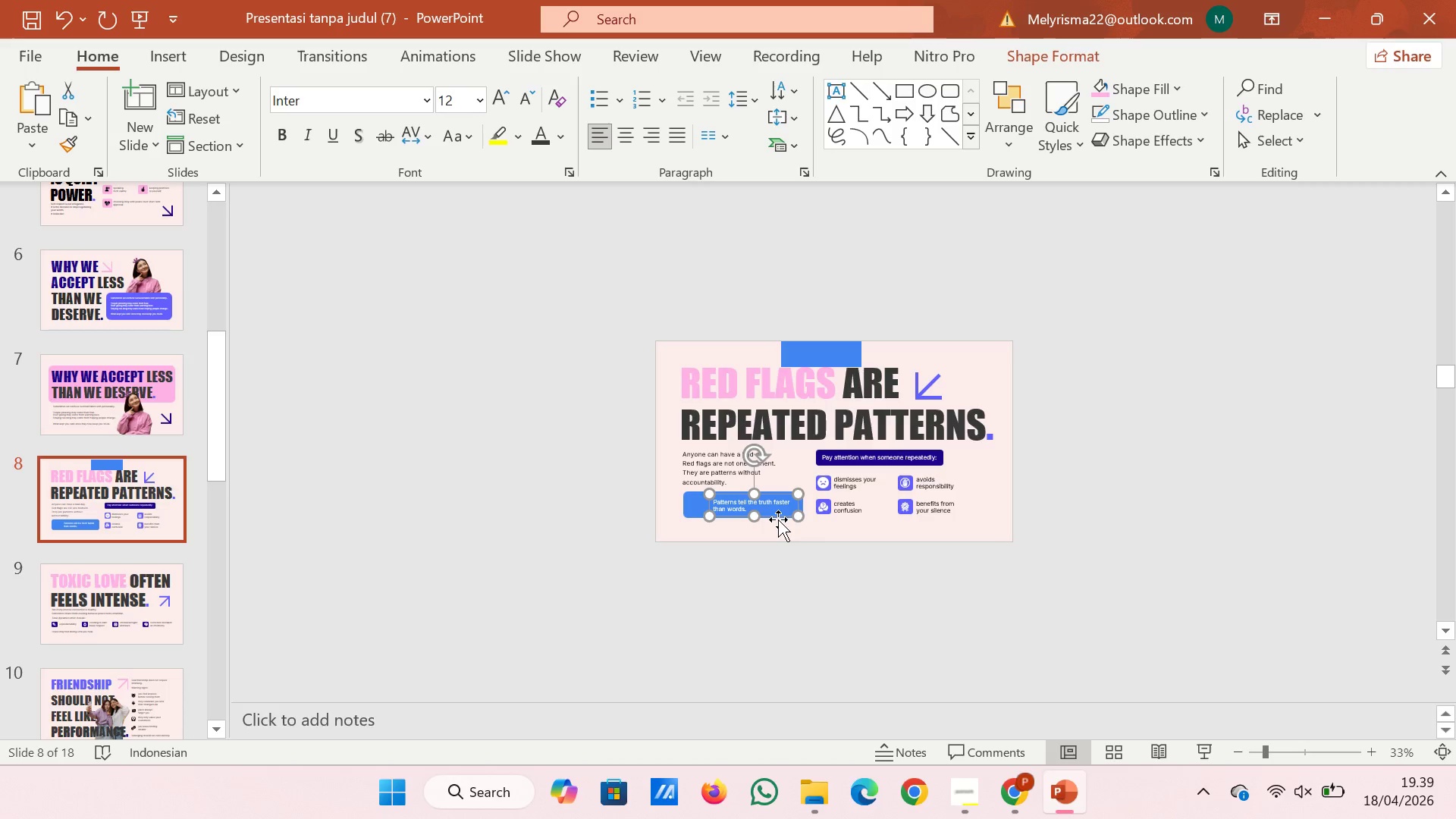 
left_click([790, 548])
 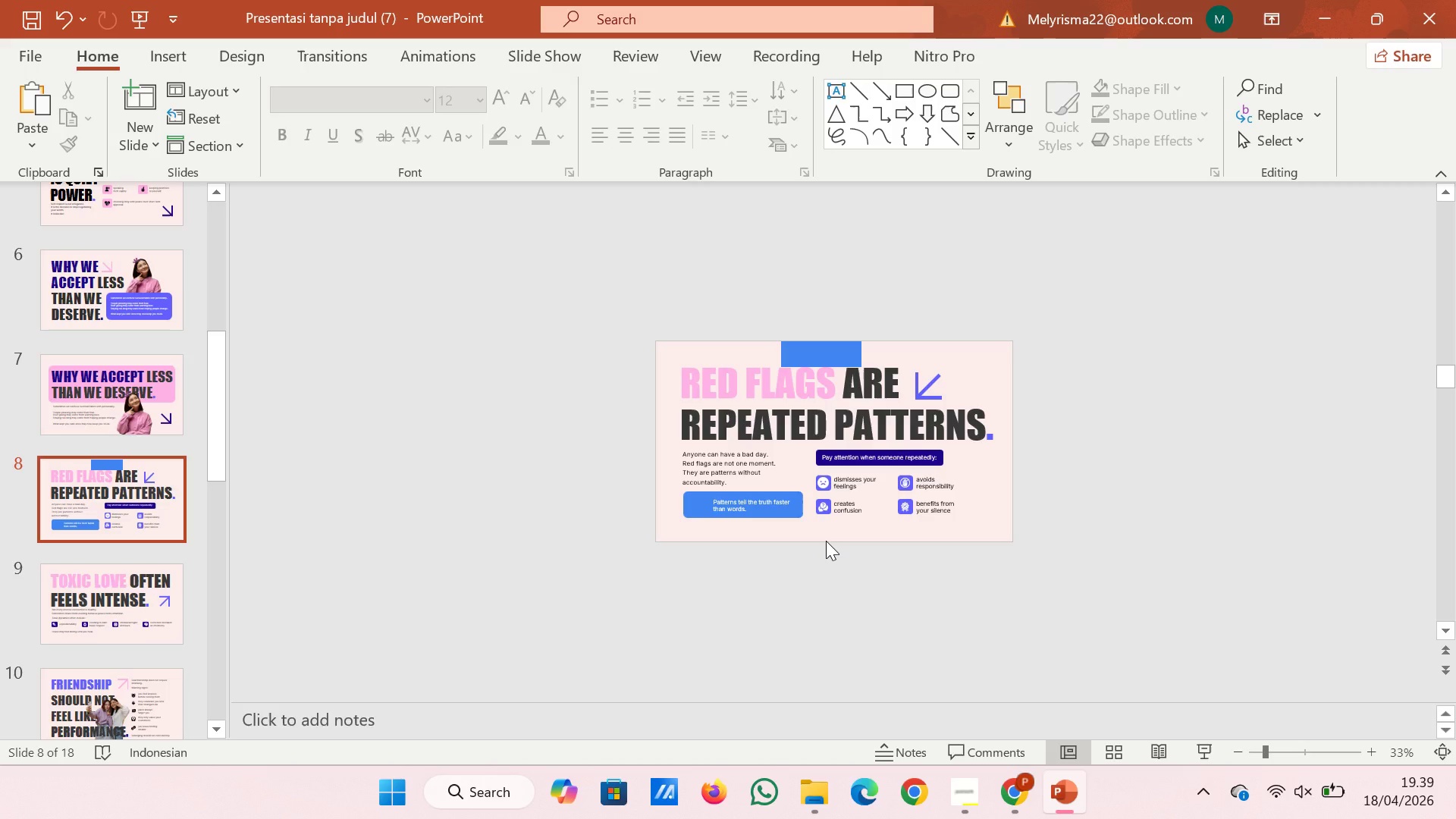 
wait(9.45)
 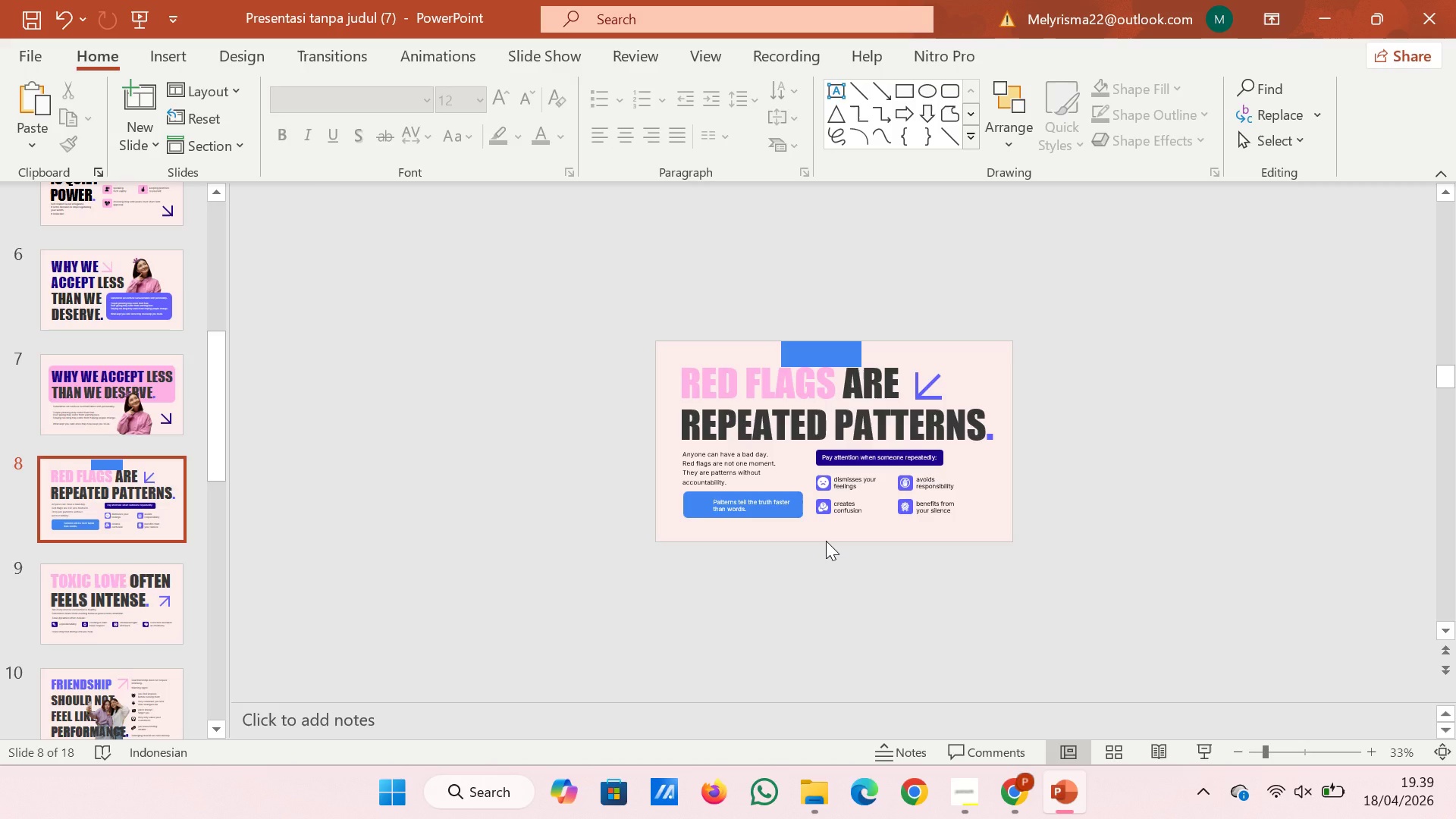 
left_click([992, 428])
 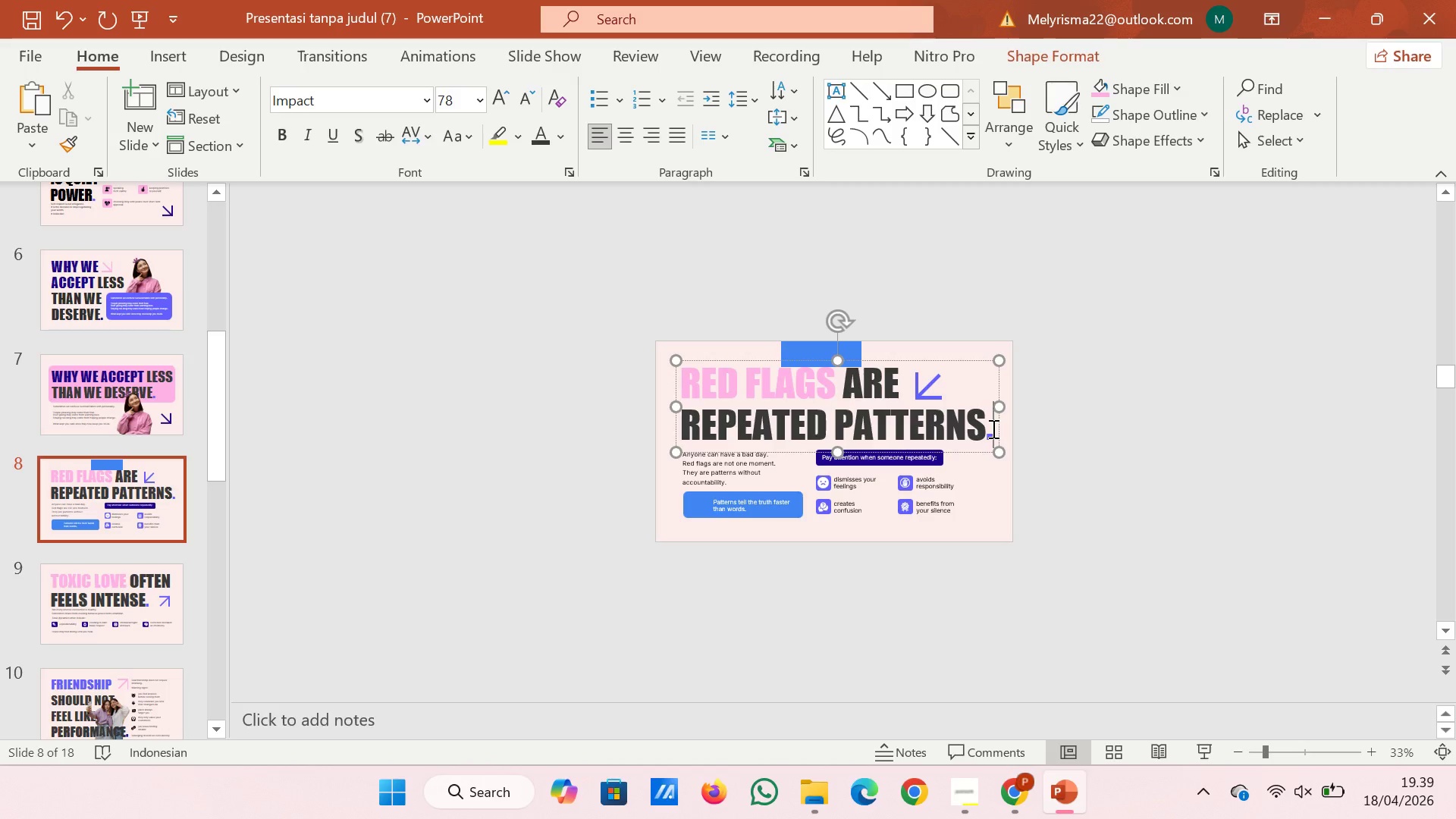 
key(Backspace)
 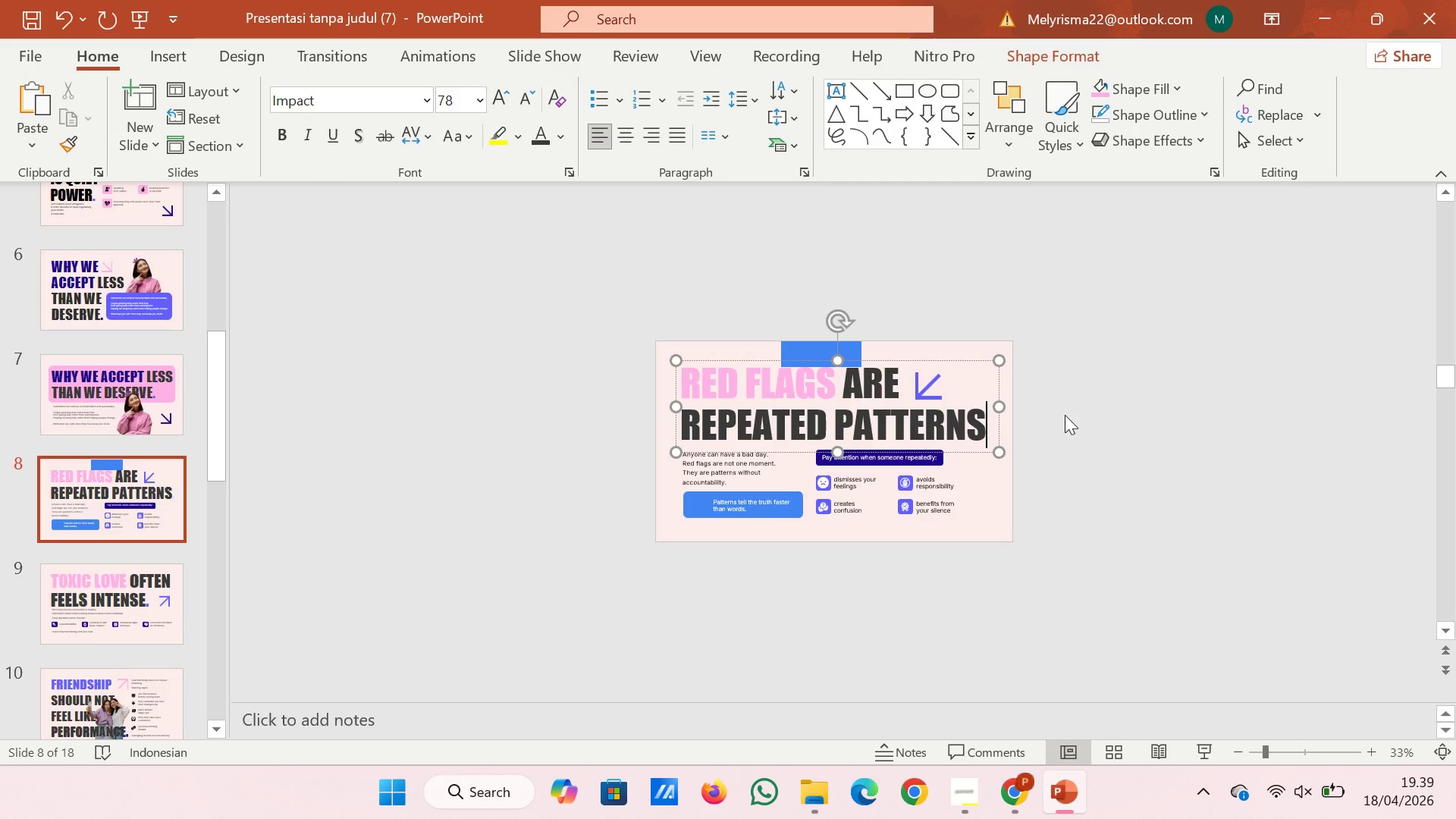 
left_click([1065, 415])
 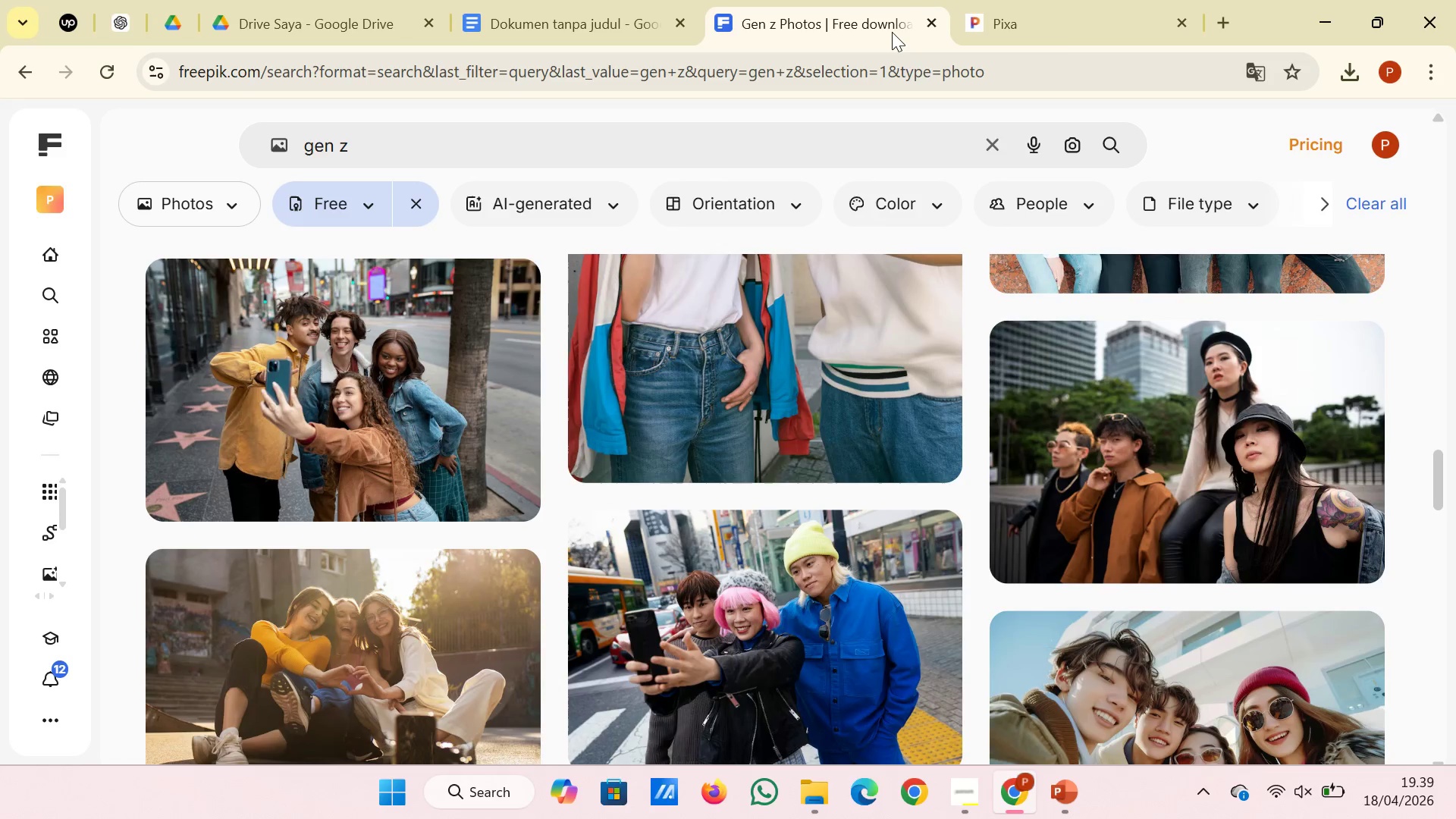 
wait(6.56)
 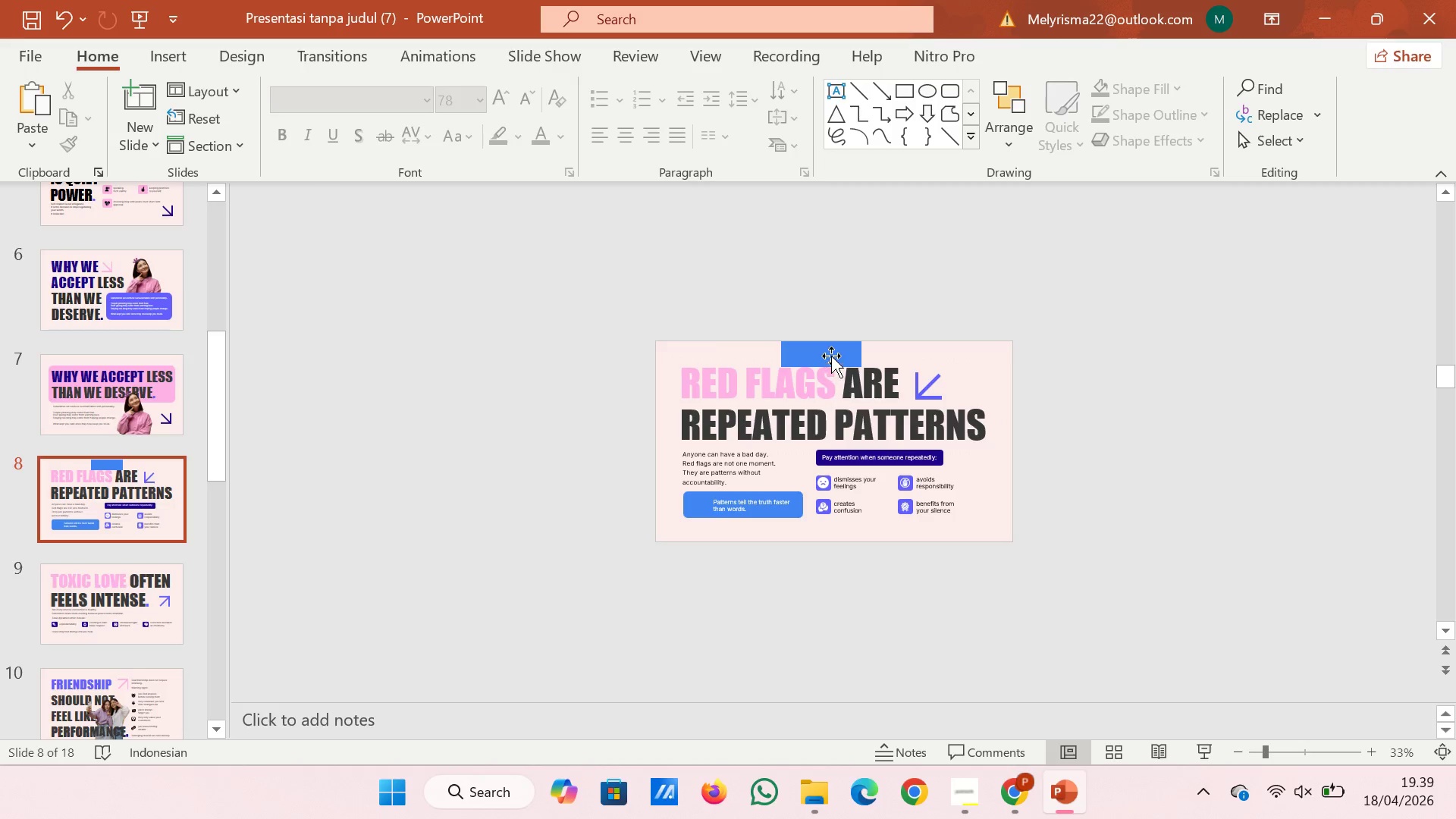 
left_click([1219, 18])
 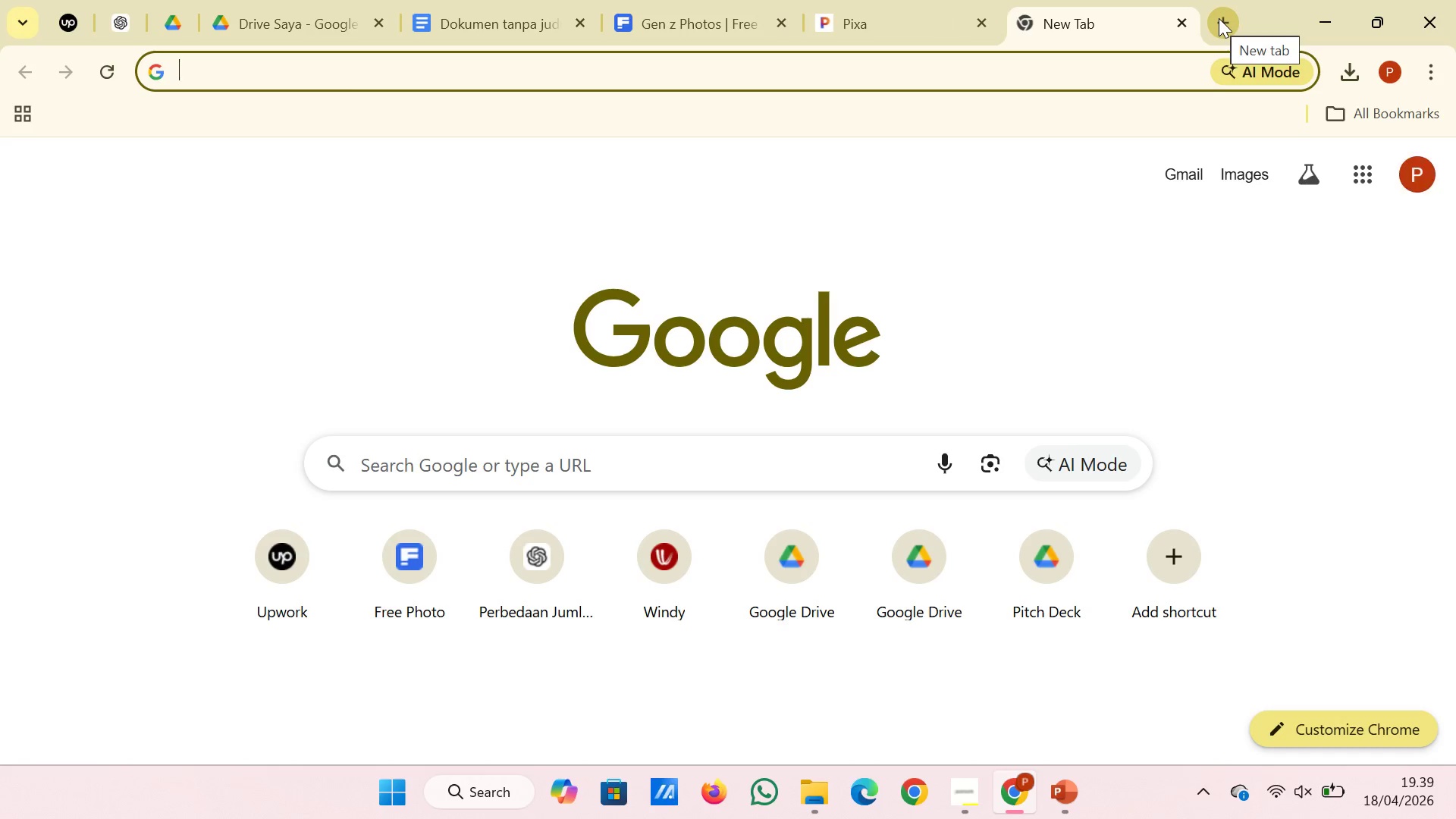 
key(F)
 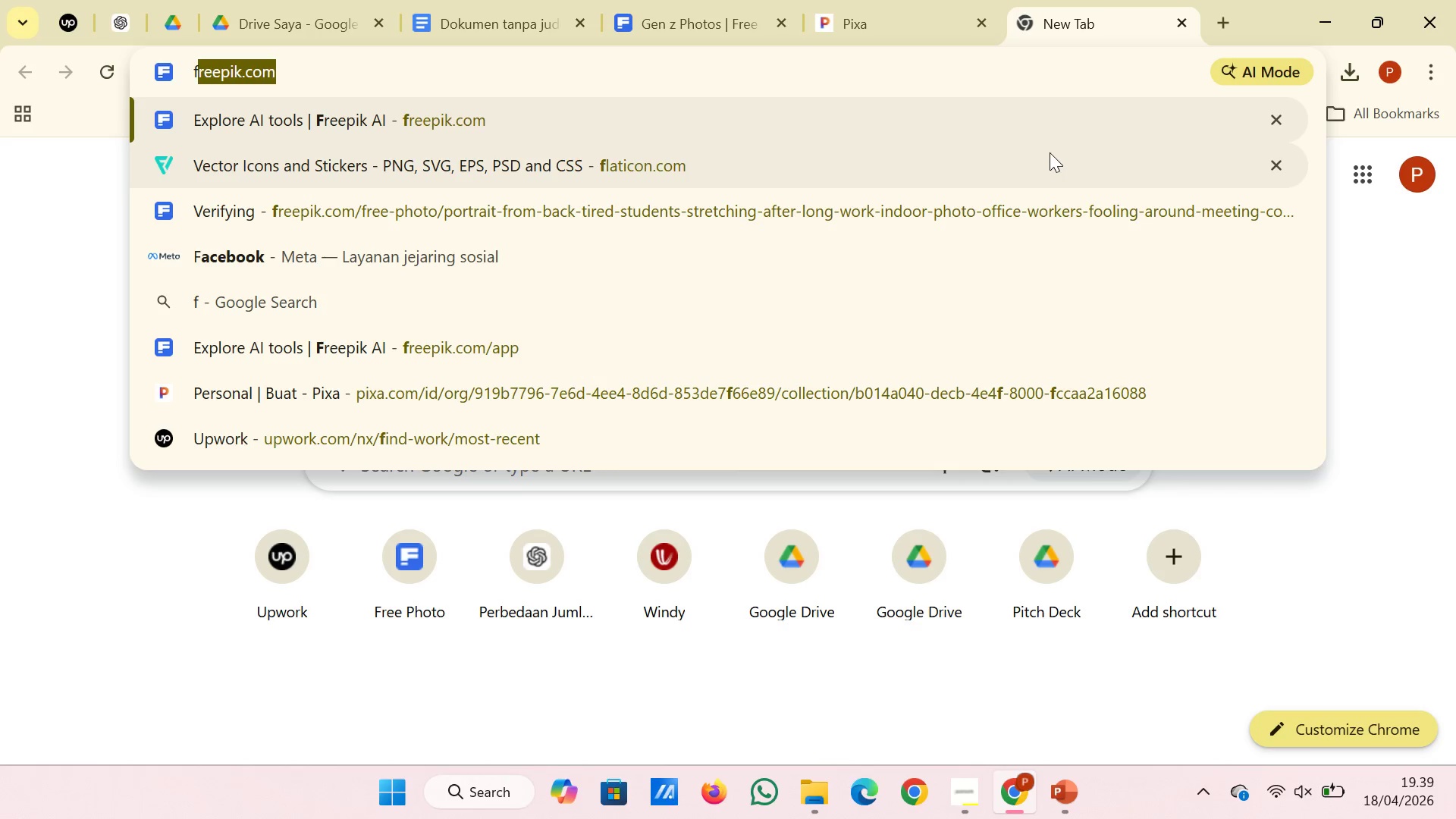 
left_click([1048, 152])
 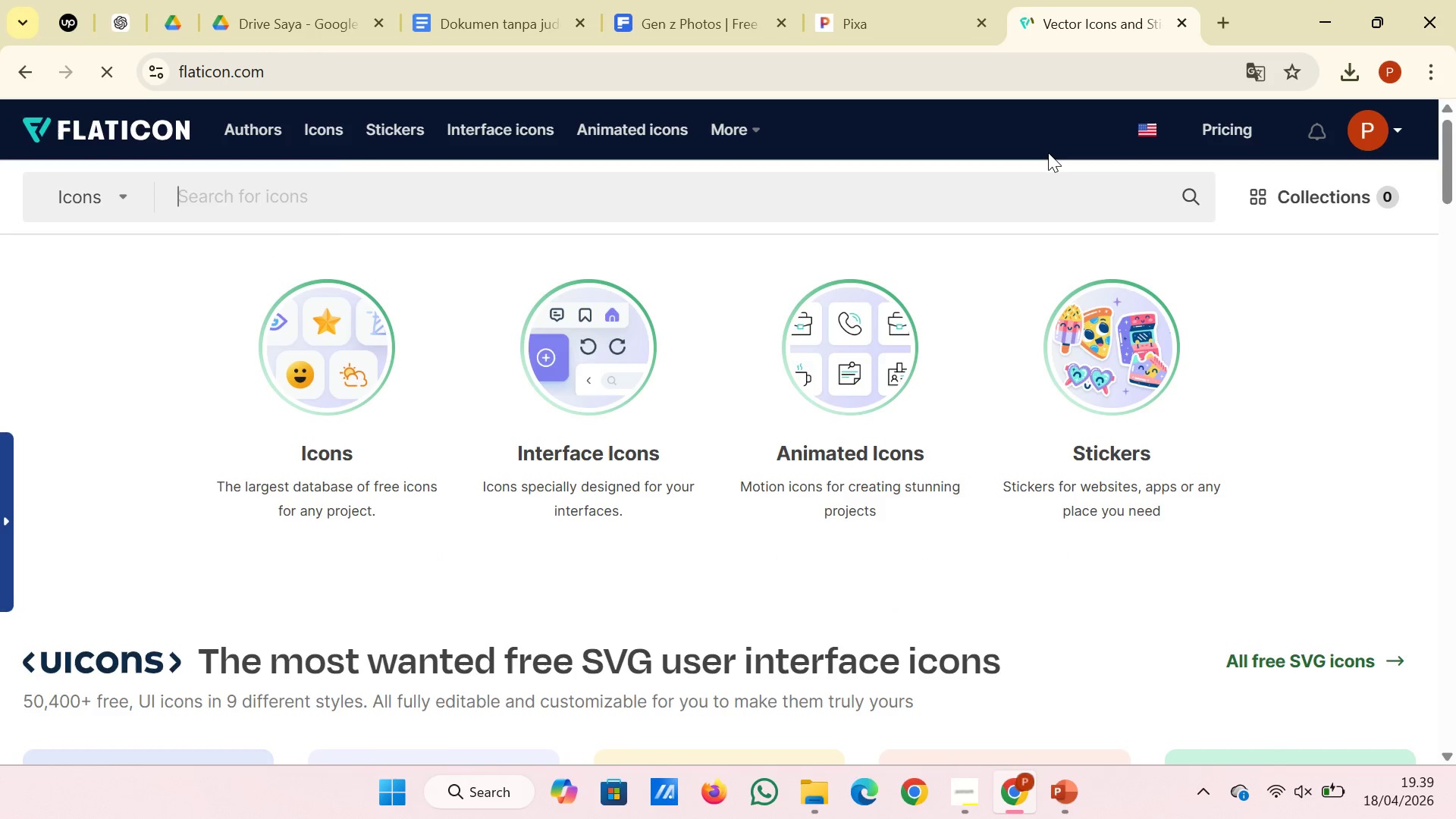 
wait(7.06)
 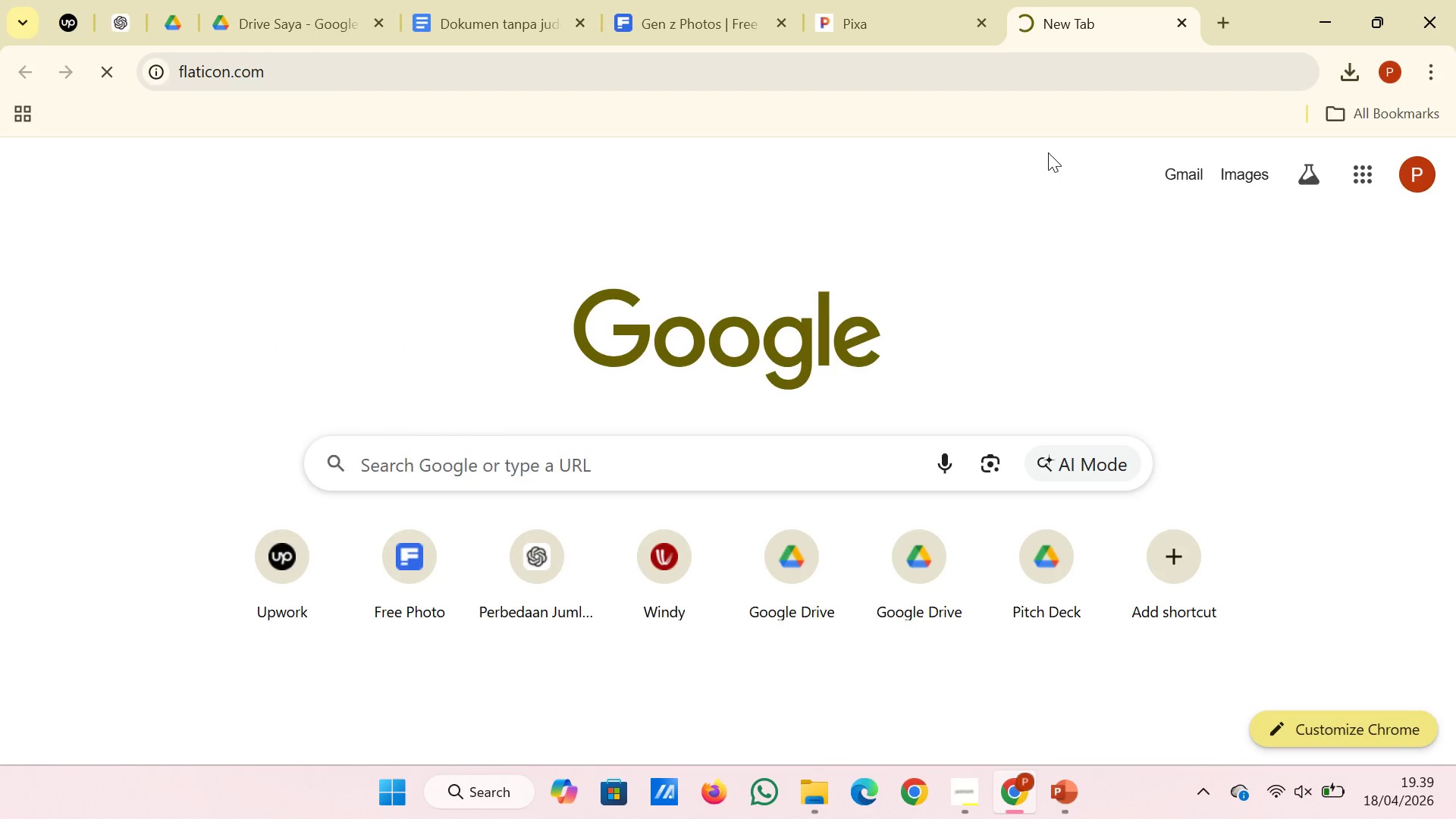 
left_click([972, 798])